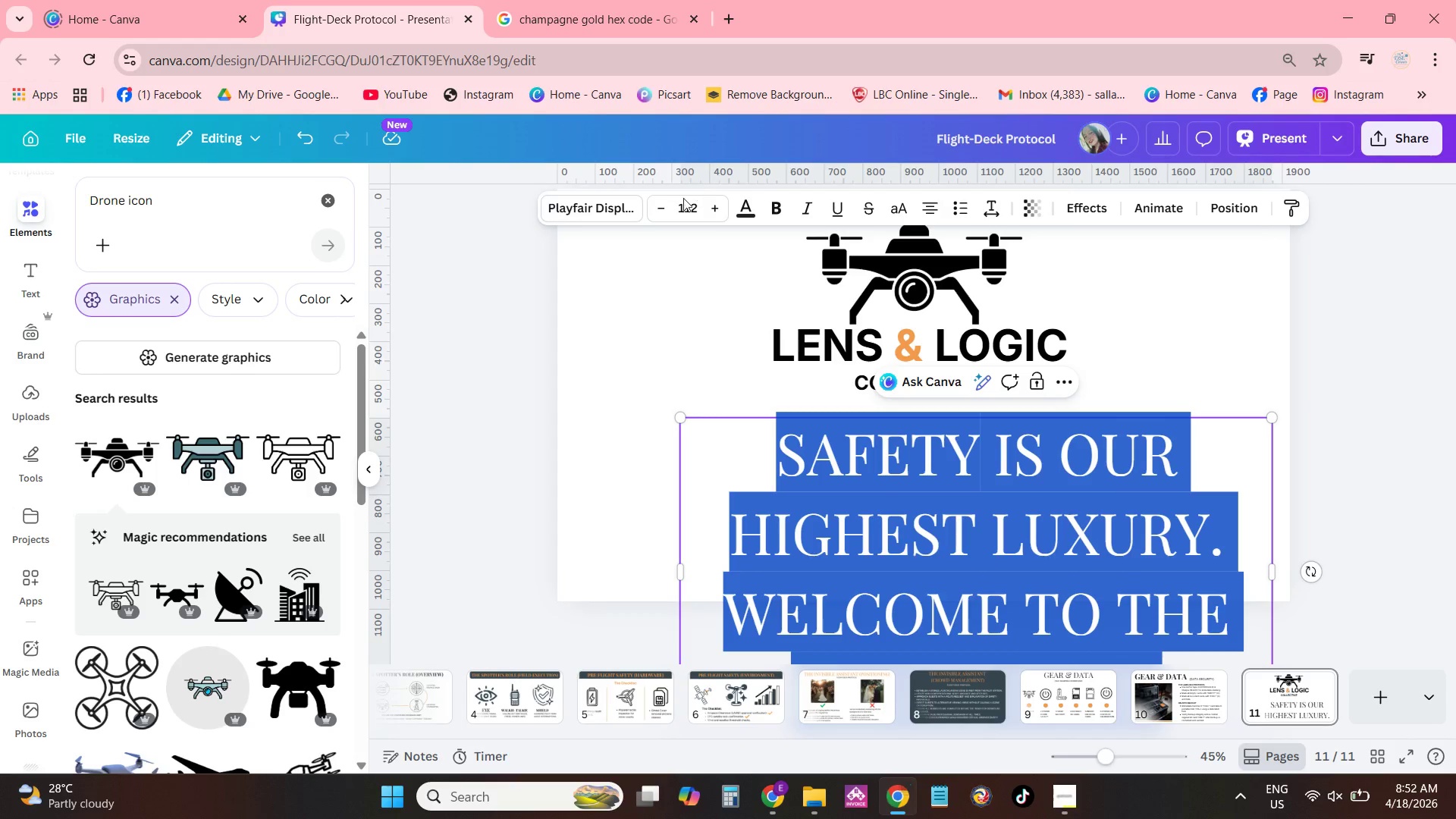 
left_click([692, 204])
 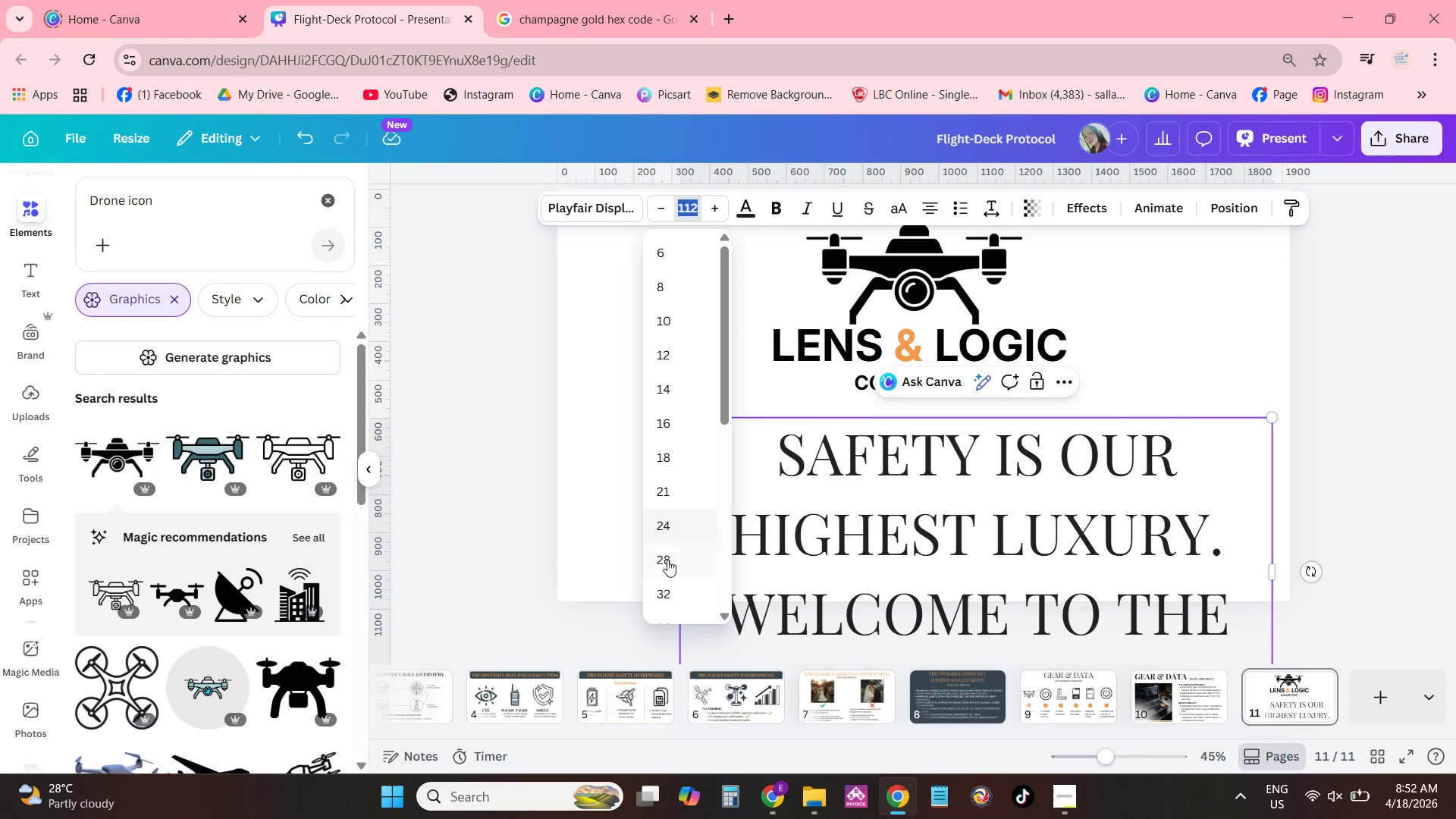 
scroll: coordinate [657, 446], scroll_direction: down, amount: 3.0
 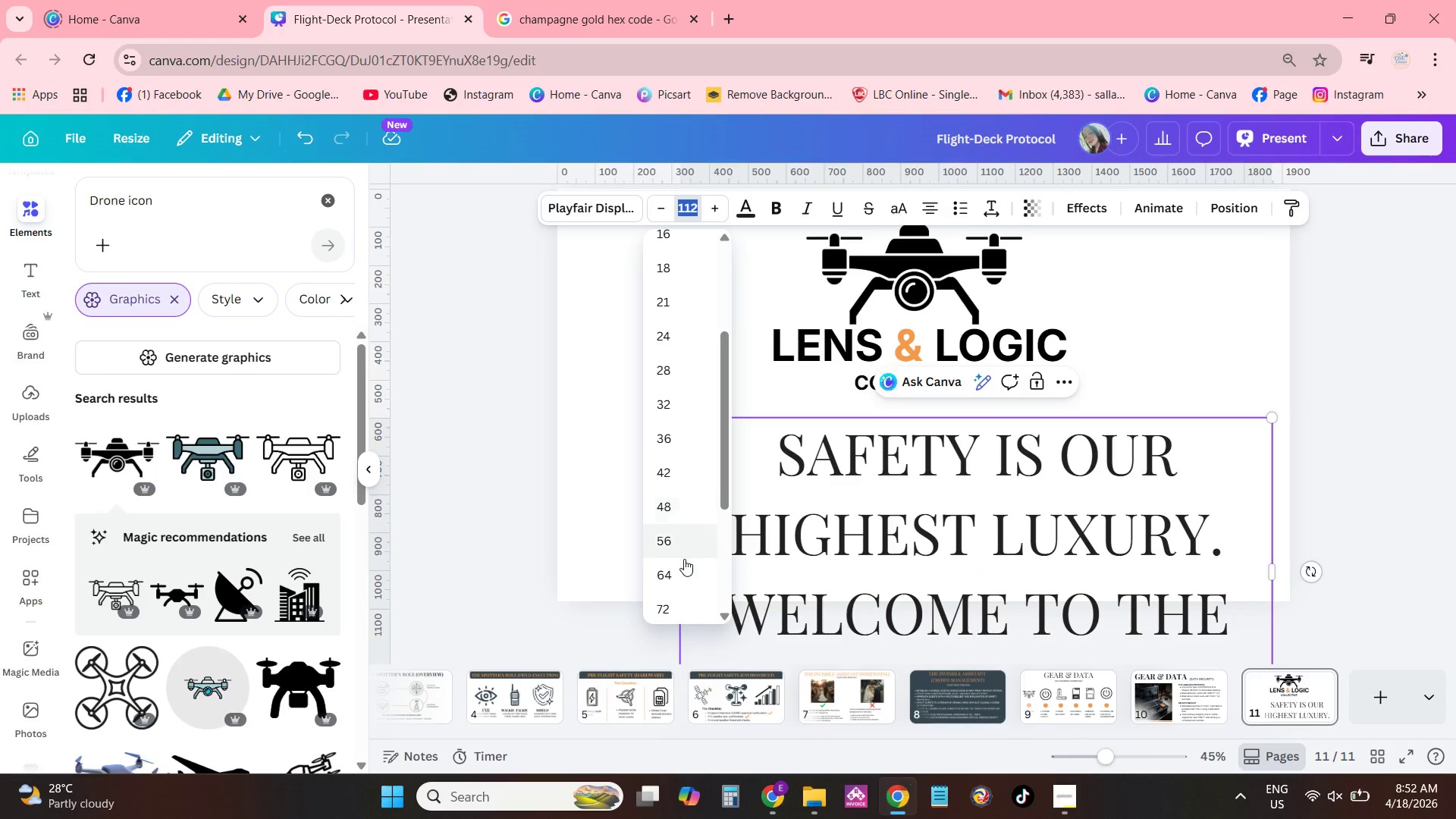 
left_click([684, 563])
 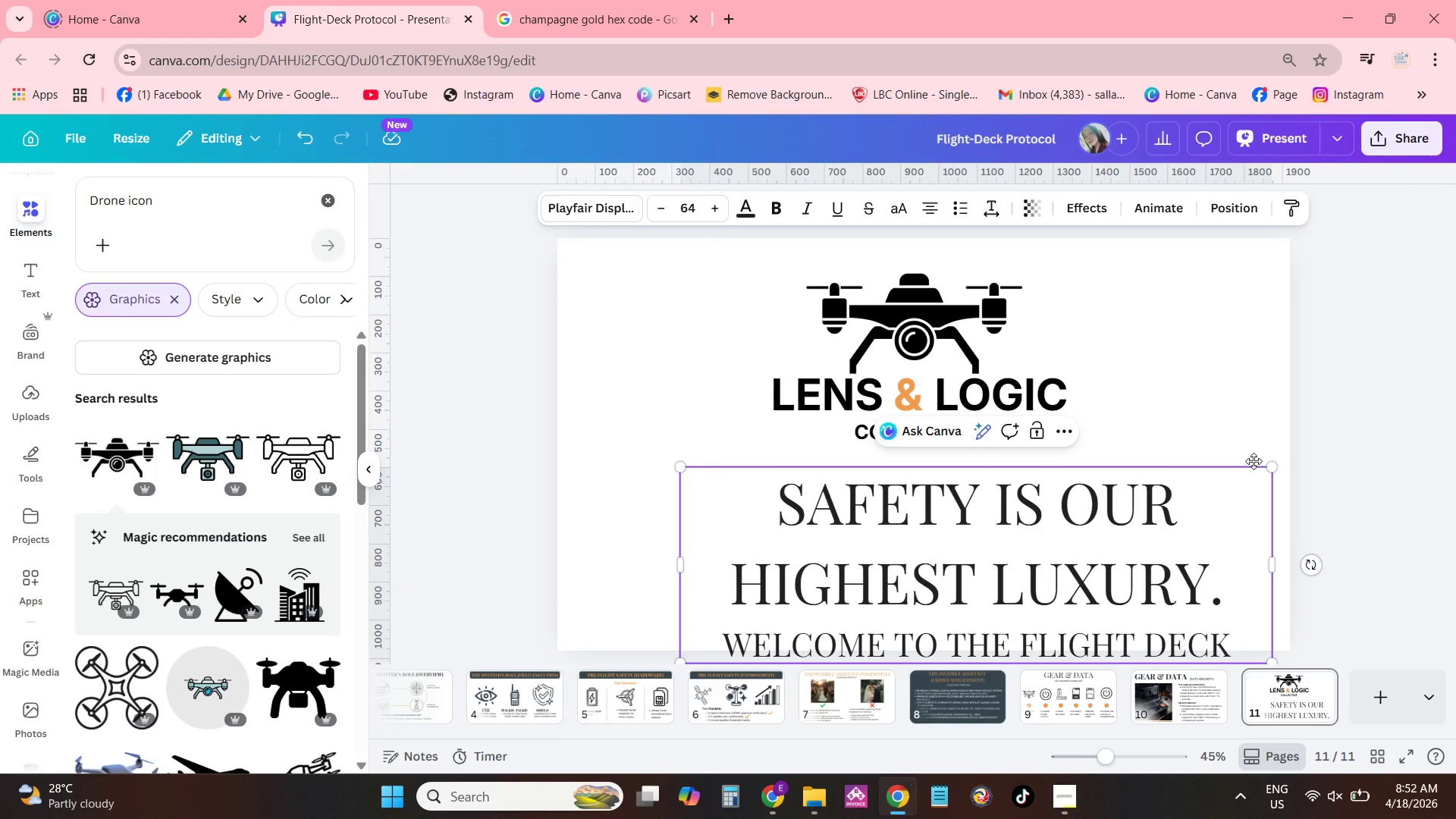 
left_click_drag(start_coordinate=[1170, 560], to_coordinate=[1112, 495])
 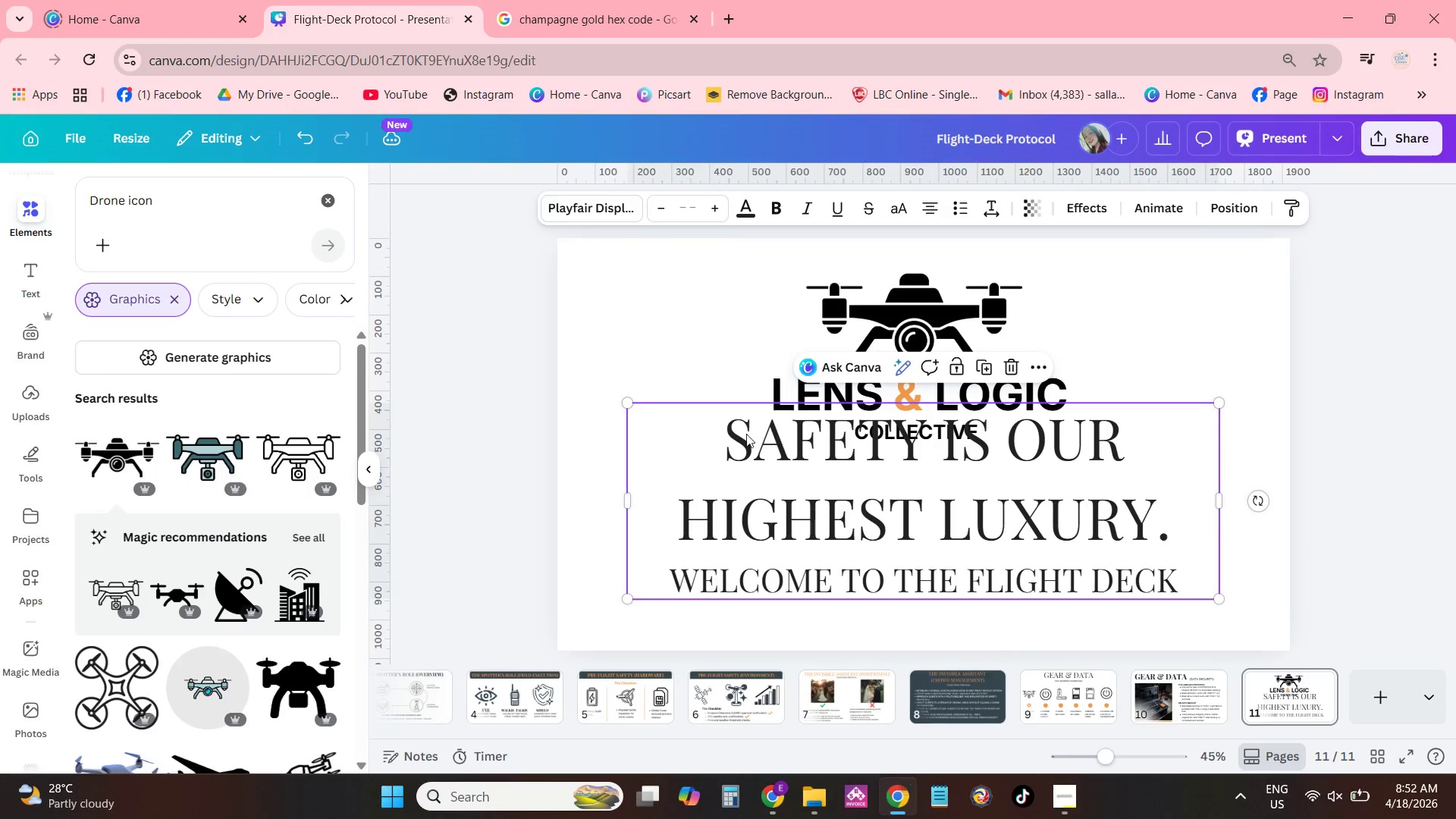 
left_click([732, 428])
 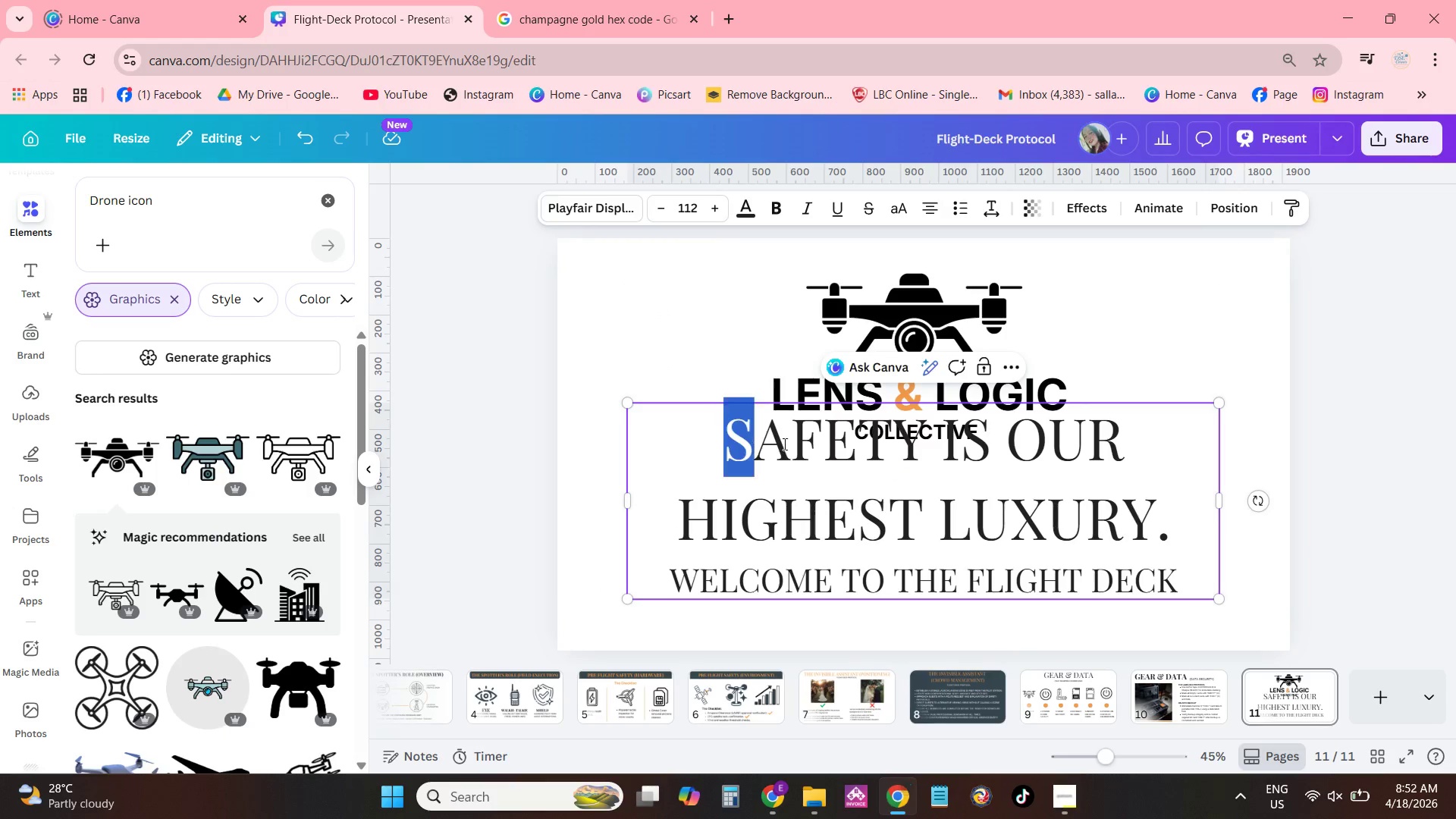 
left_click_drag(start_coordinate=[722, 429], to_coordinate=[1187, 588])
 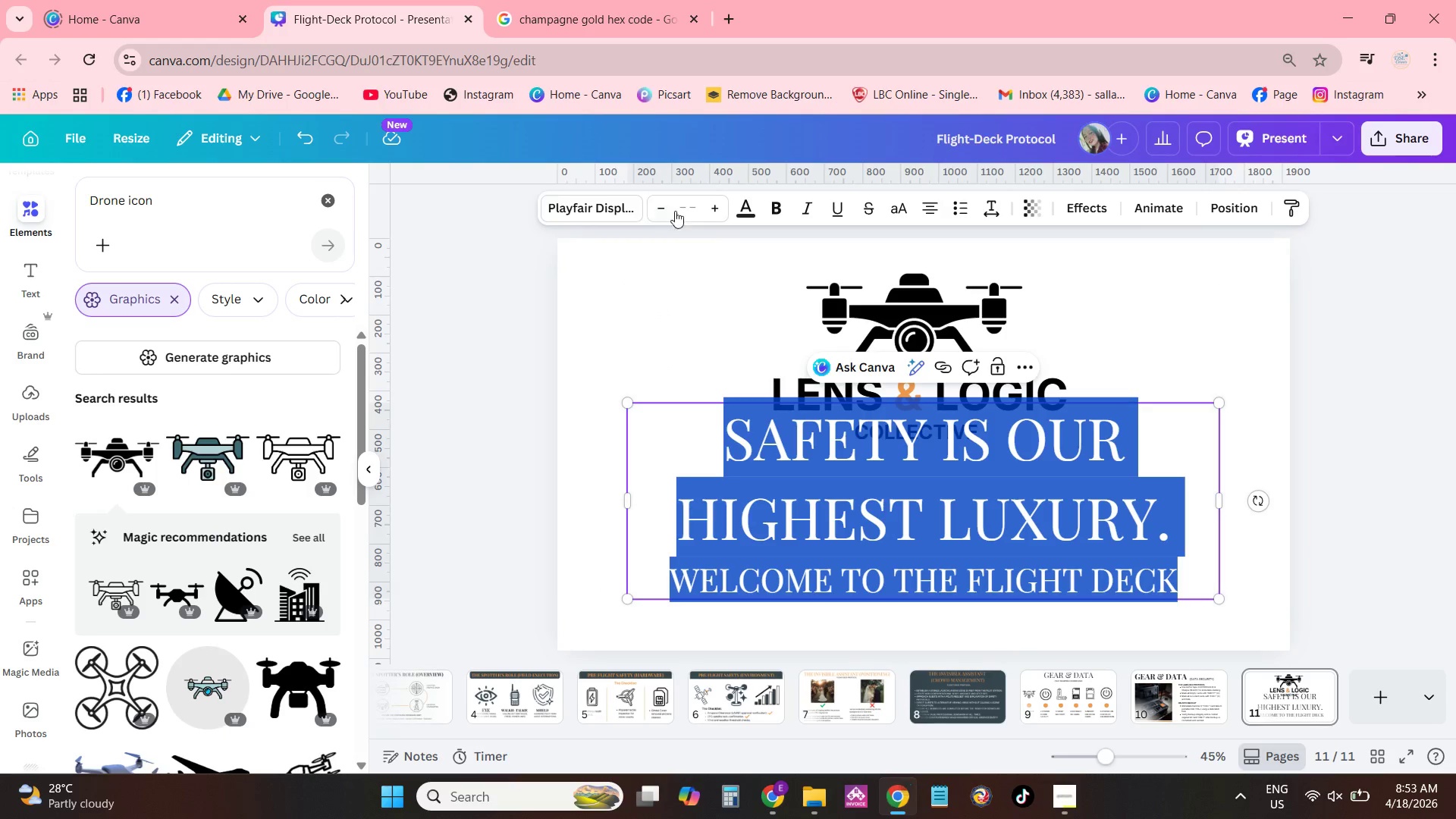 
left_click([685, 214])
 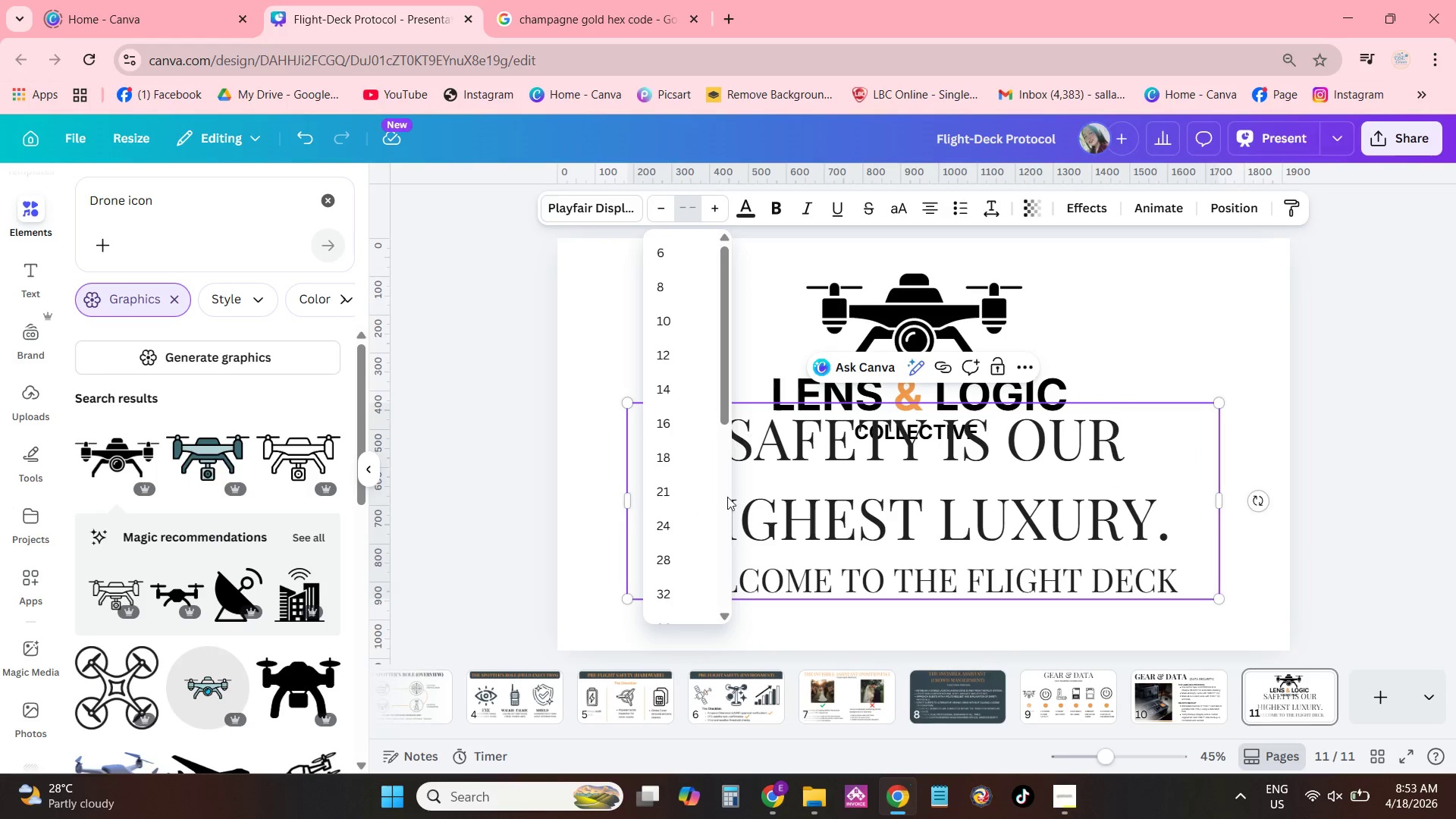 
scroll: coordinate [677, 527], scroll_direction: down, amount: 4.0
 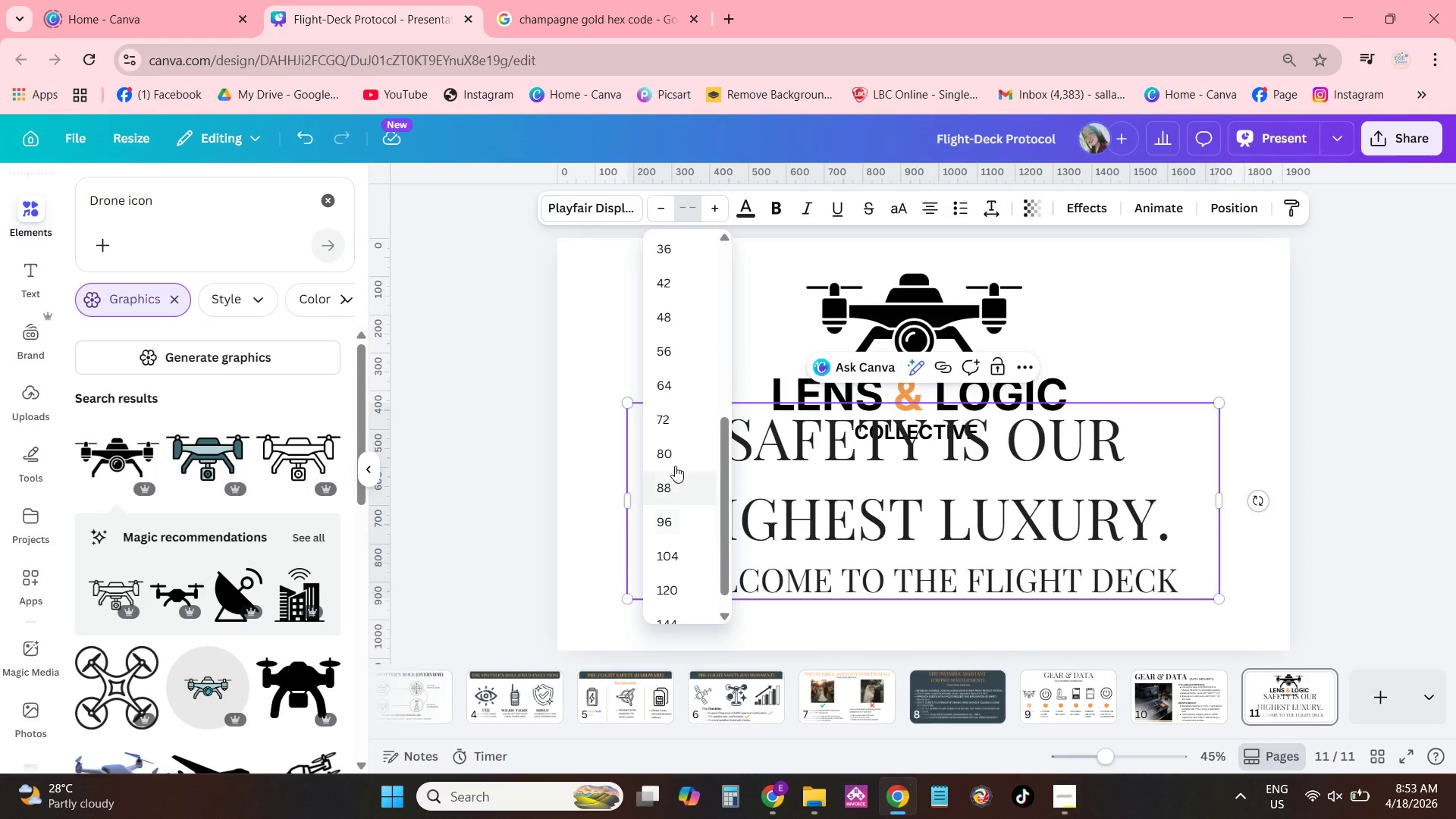 
left_click([675, 459])
 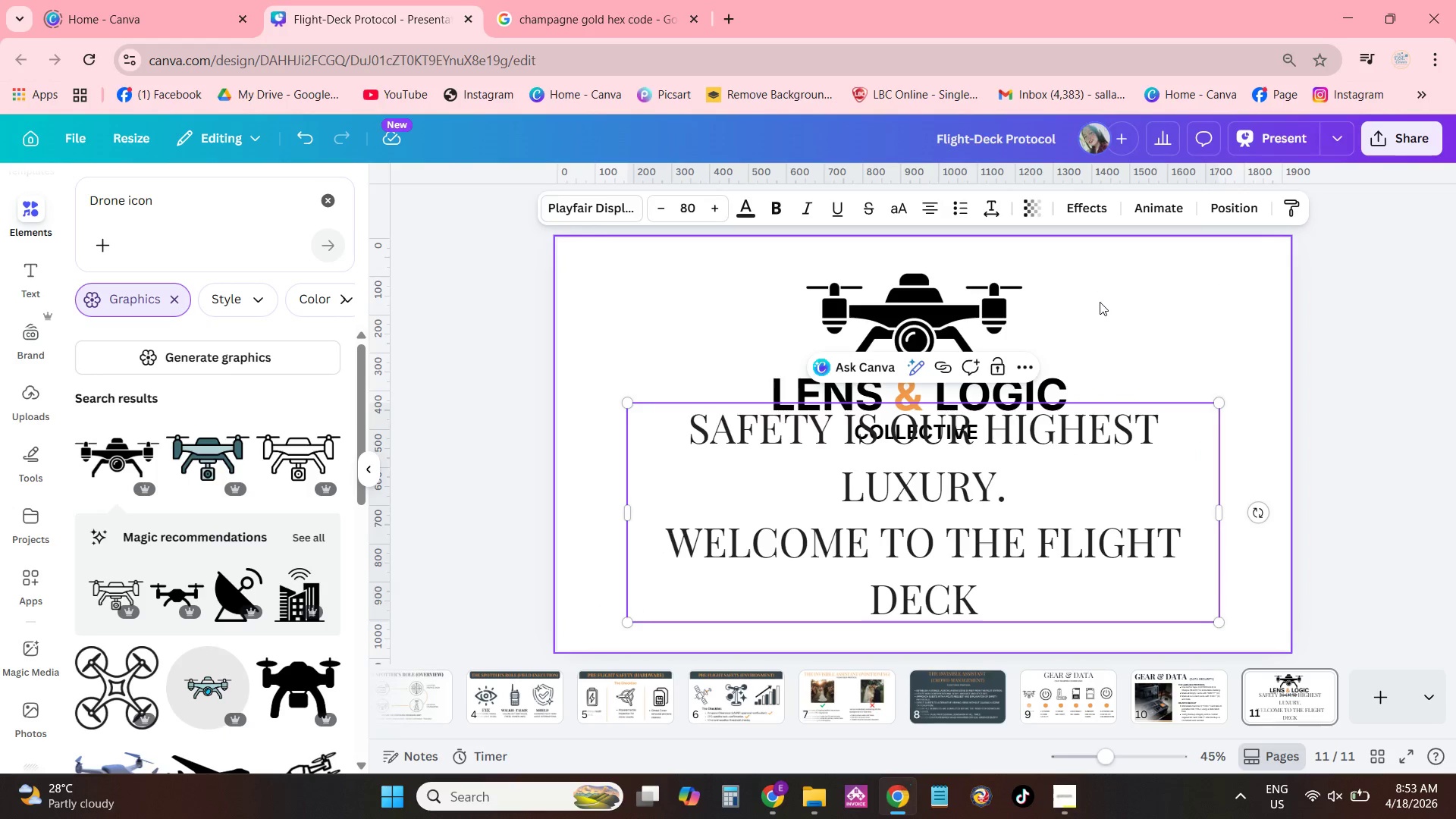 
left_click([934, 211])
 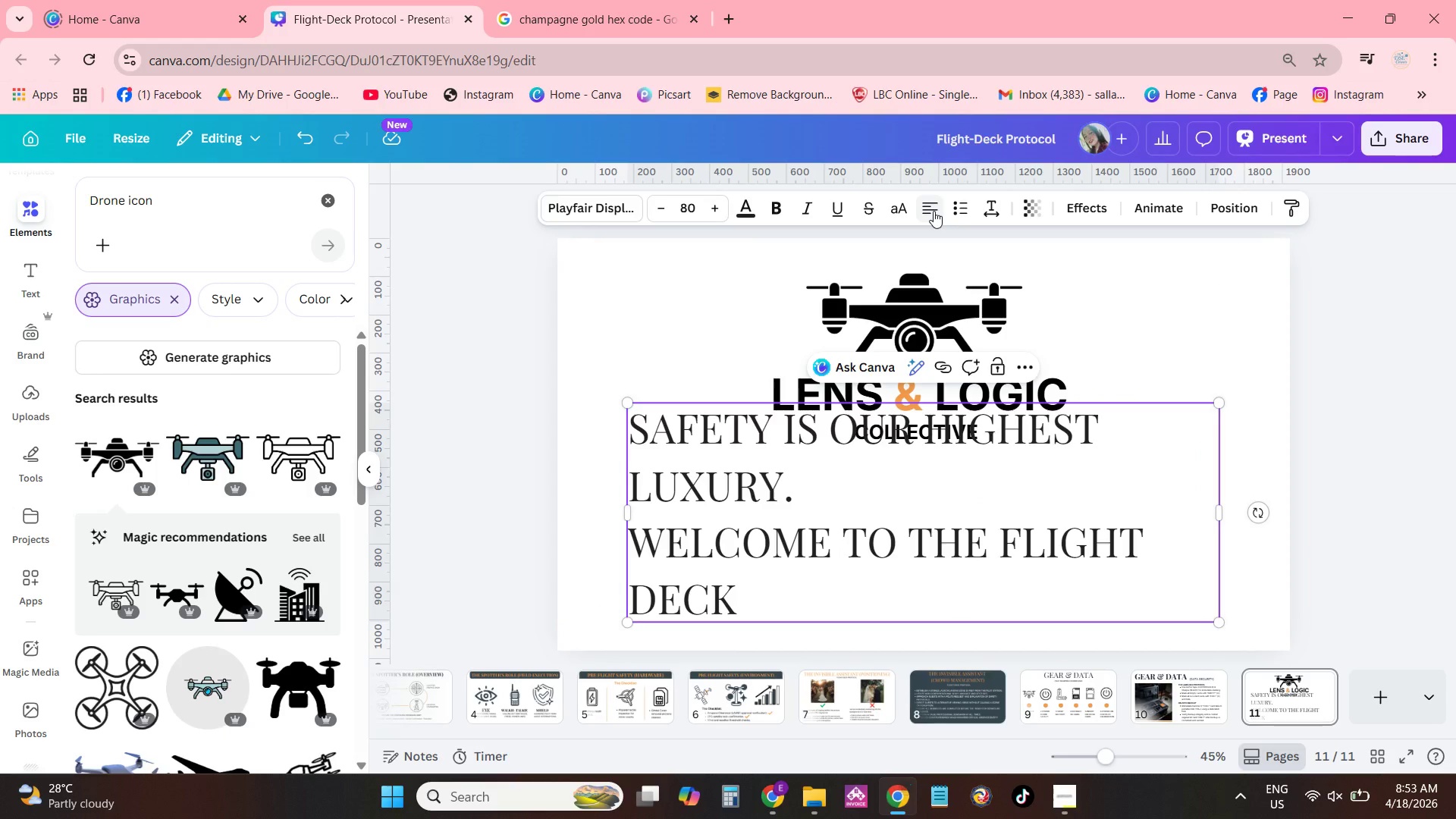 
left_click([934, 211])
 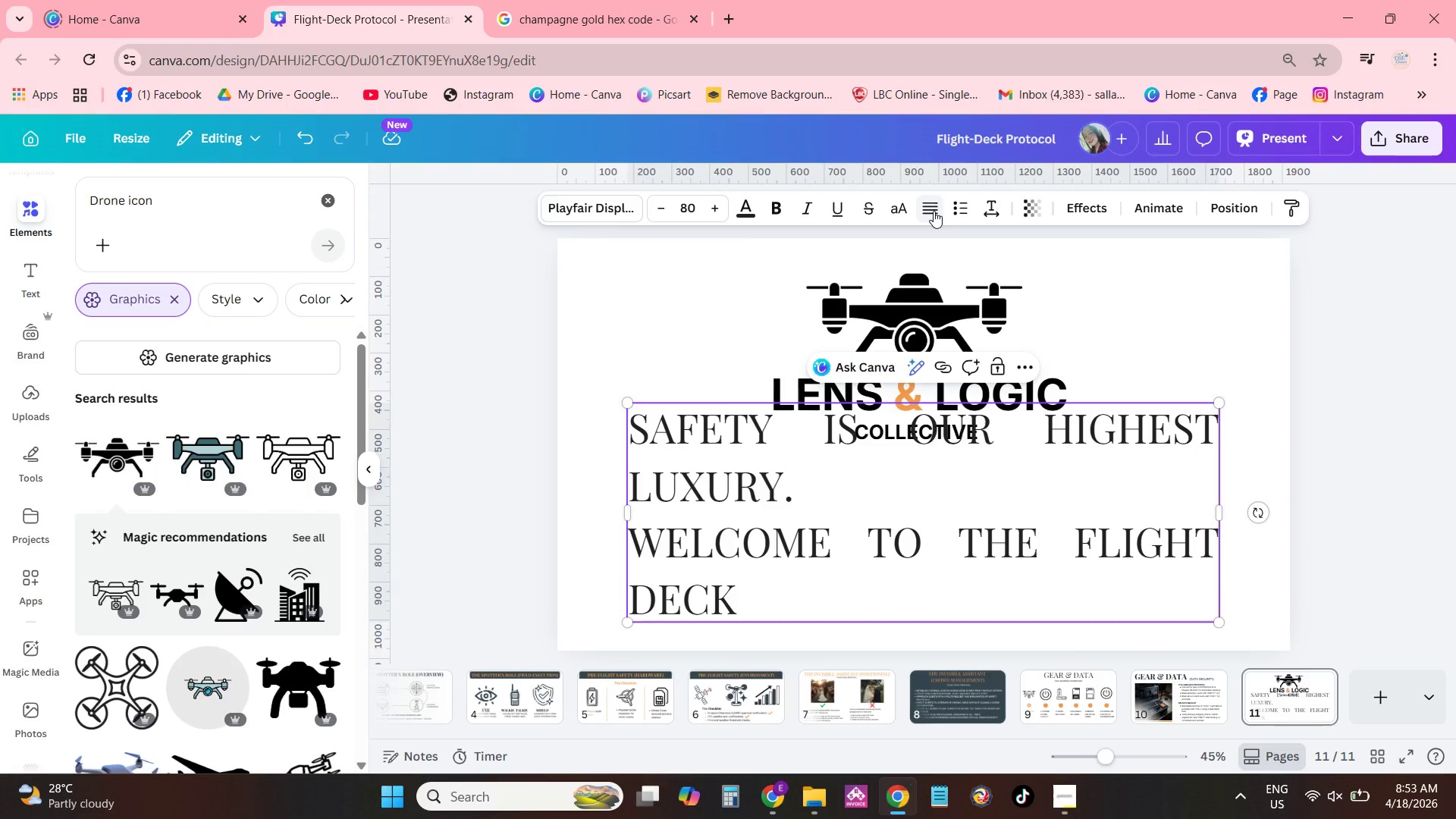 
left_click([934, 211])
 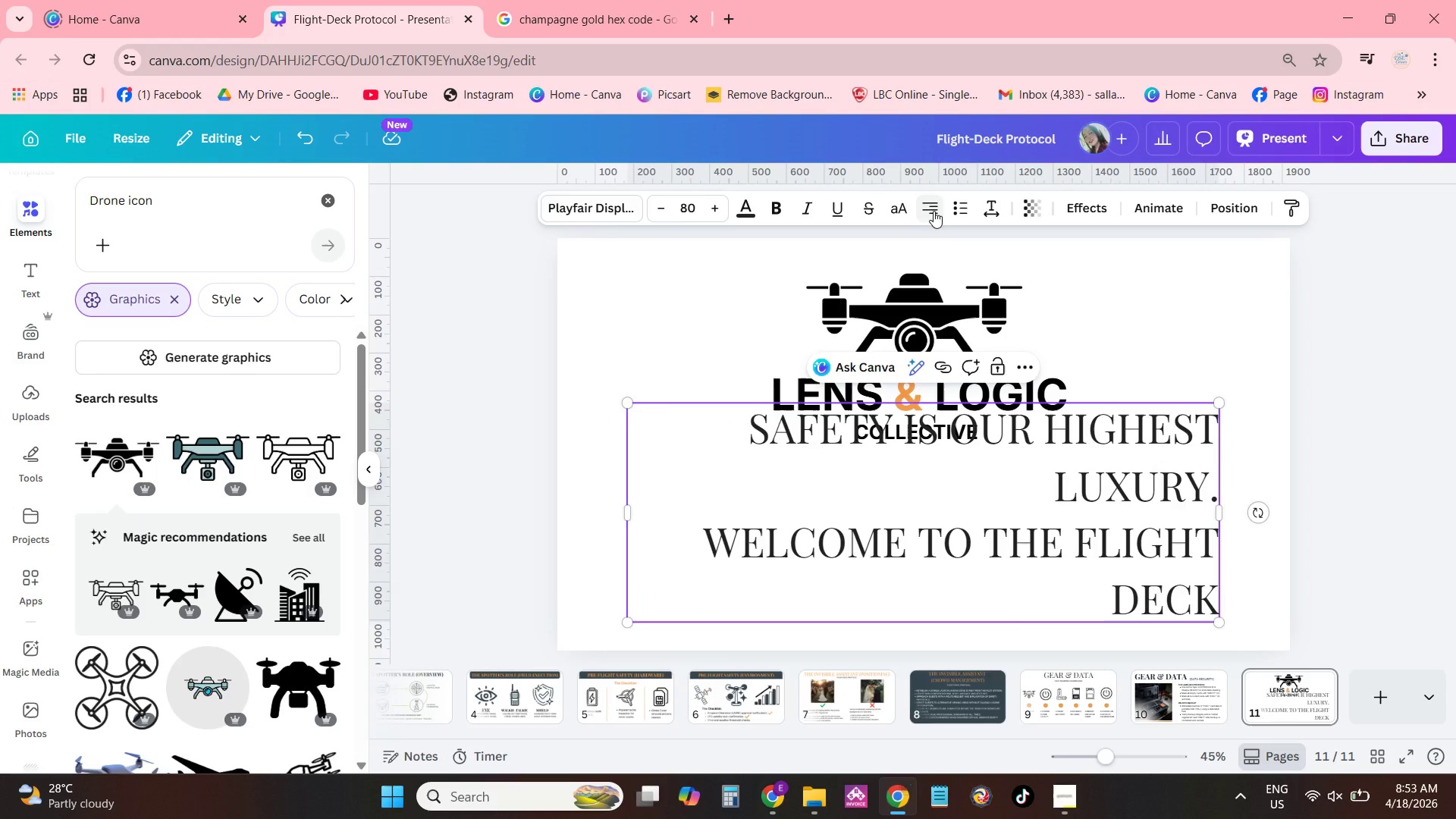 
left_click([934, 211])
 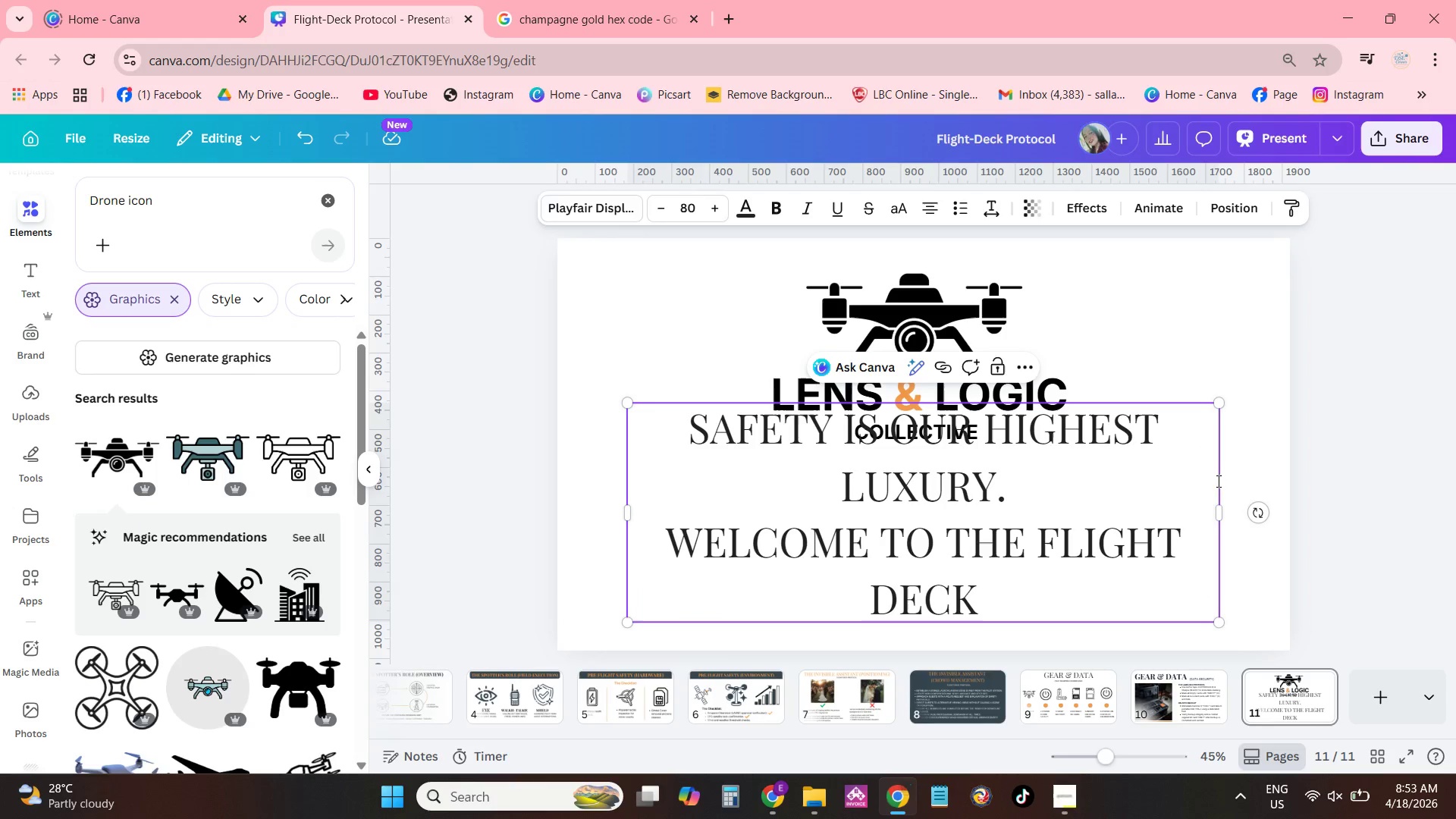 
left_click_drag(start_coordinate=[1221, 511], to_coordinate=[1293, 513])
 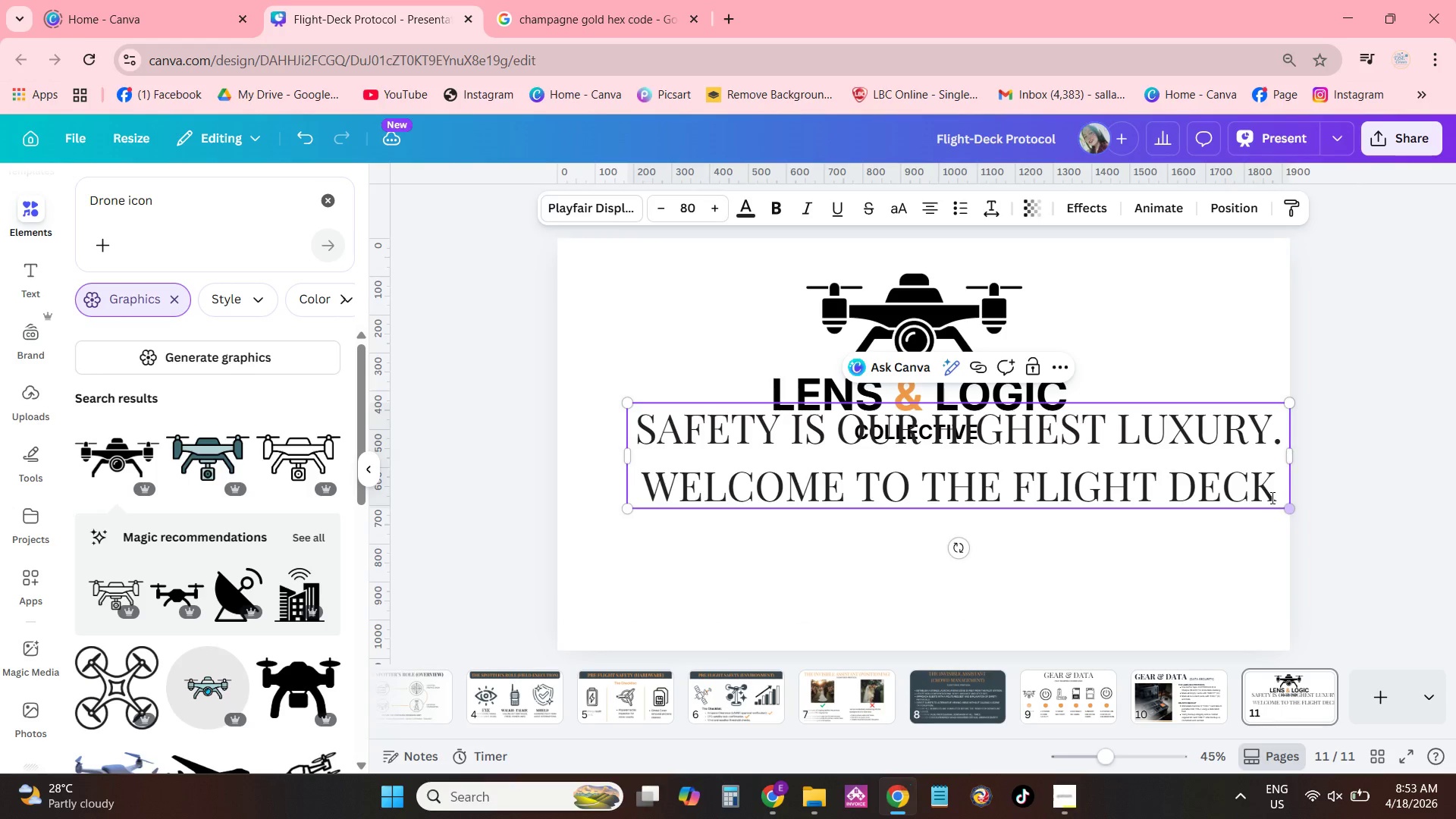 
left_click([1271, 497])
 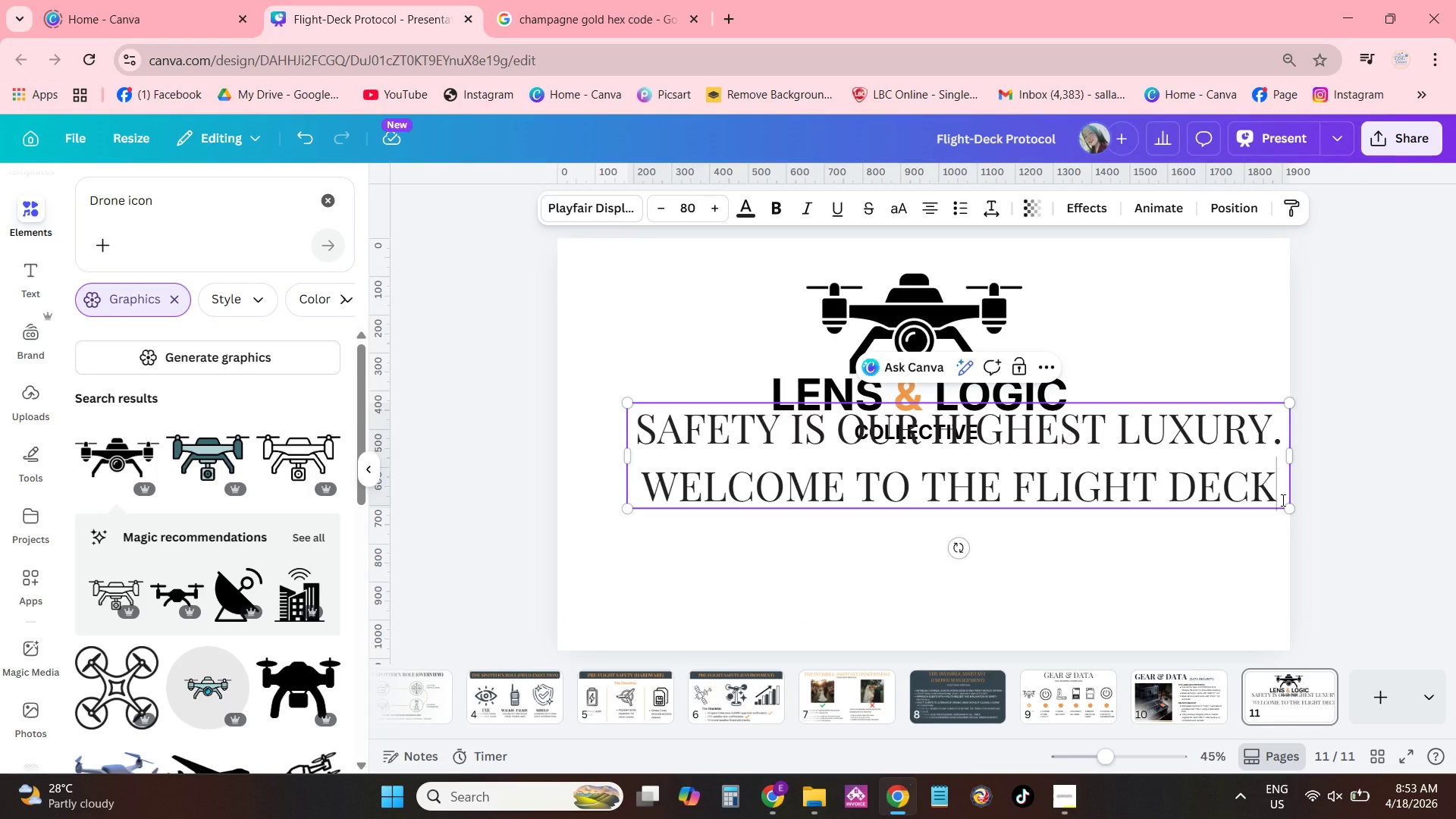 
key(Slash)
 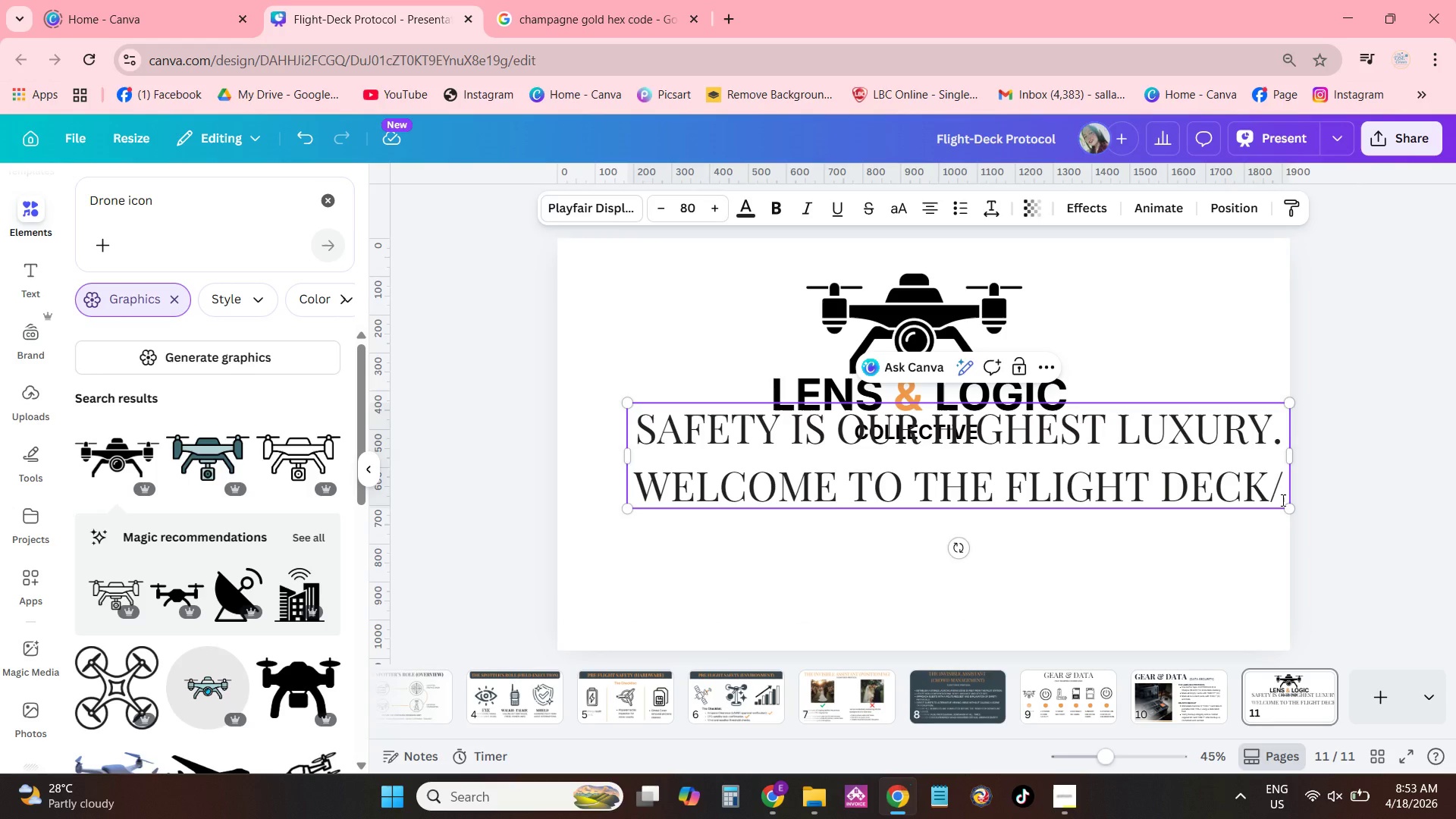 
key(Backspace)
 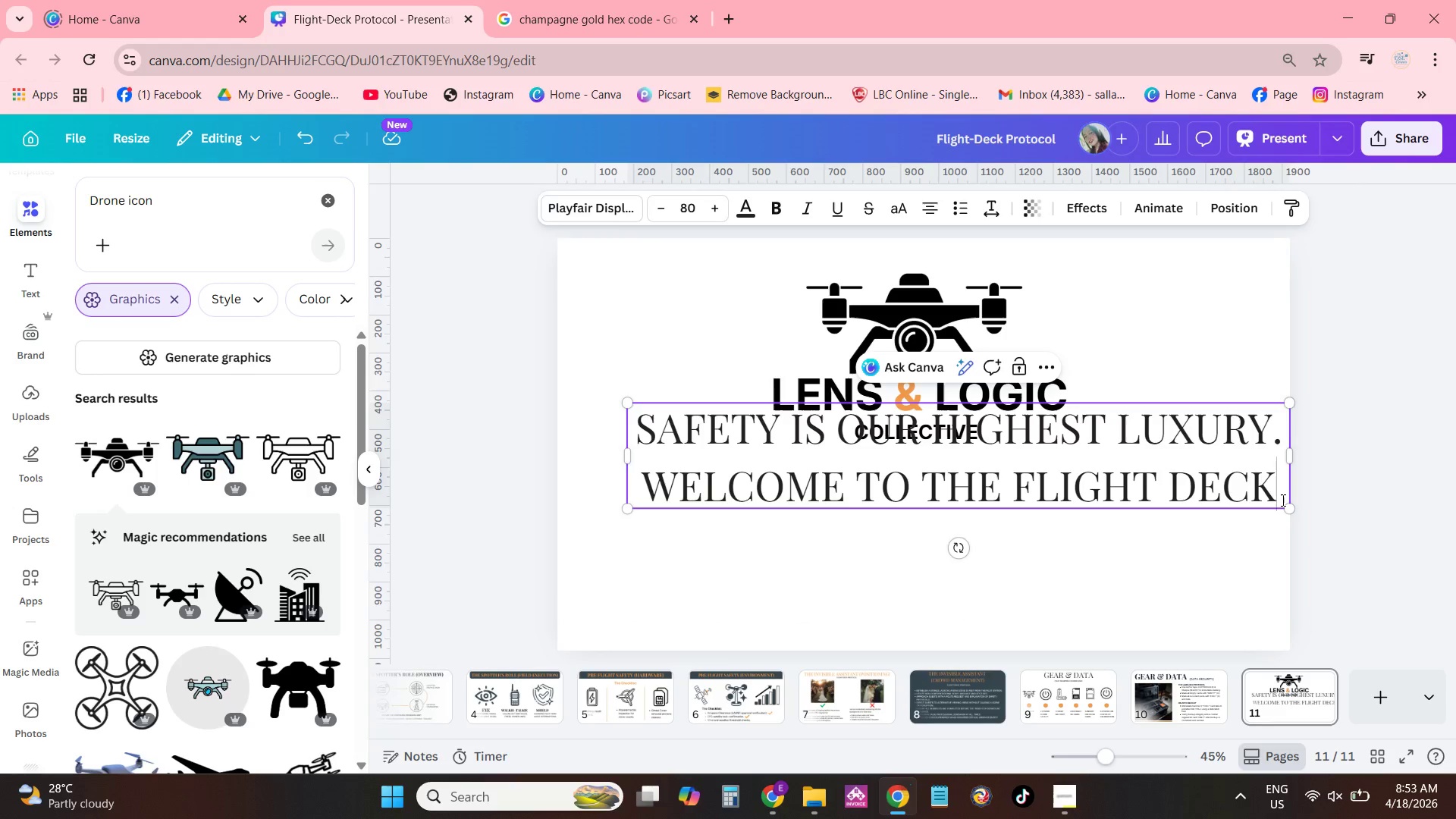 
key(Period)
 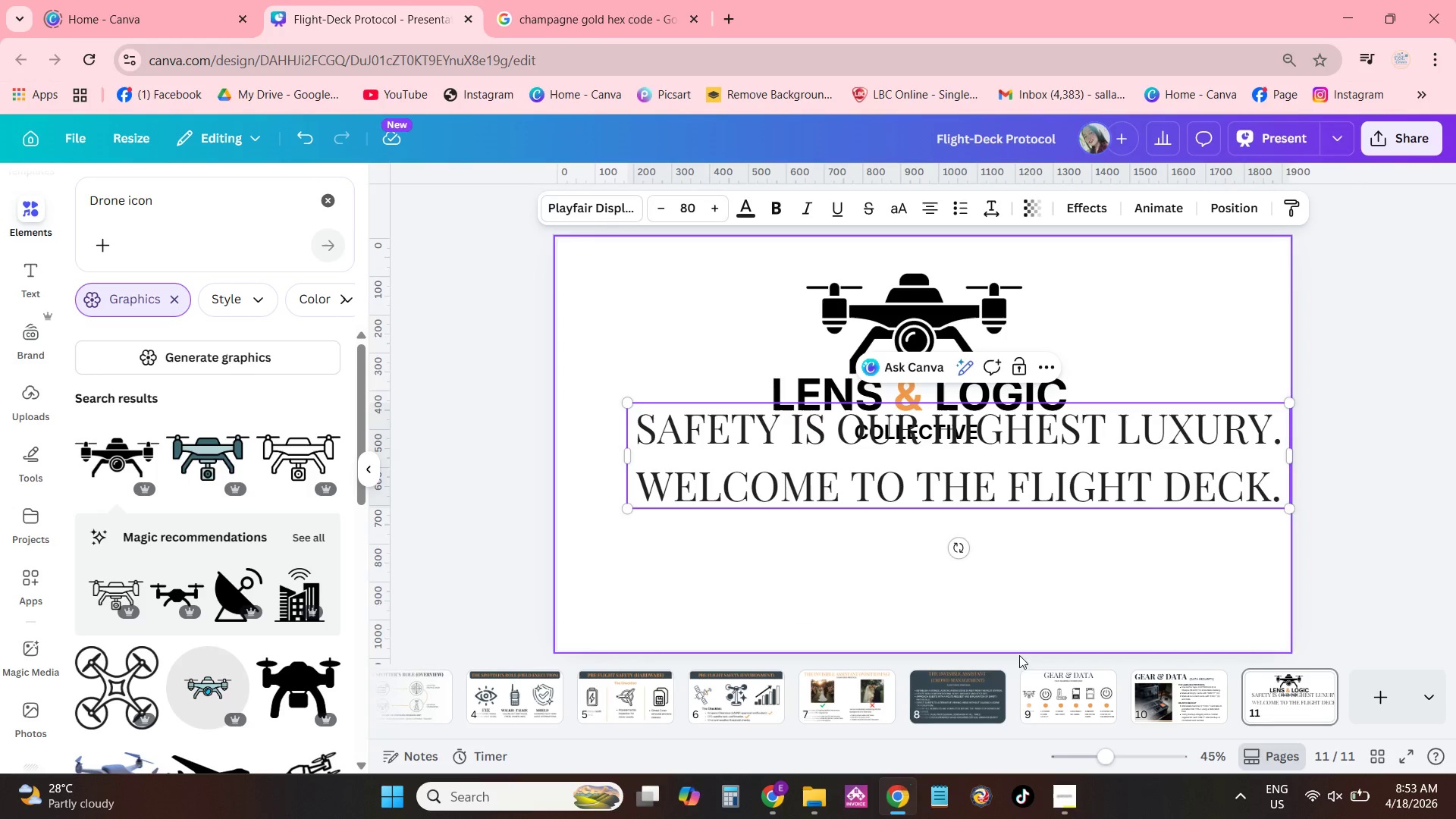 
left_click([1009, 661])
 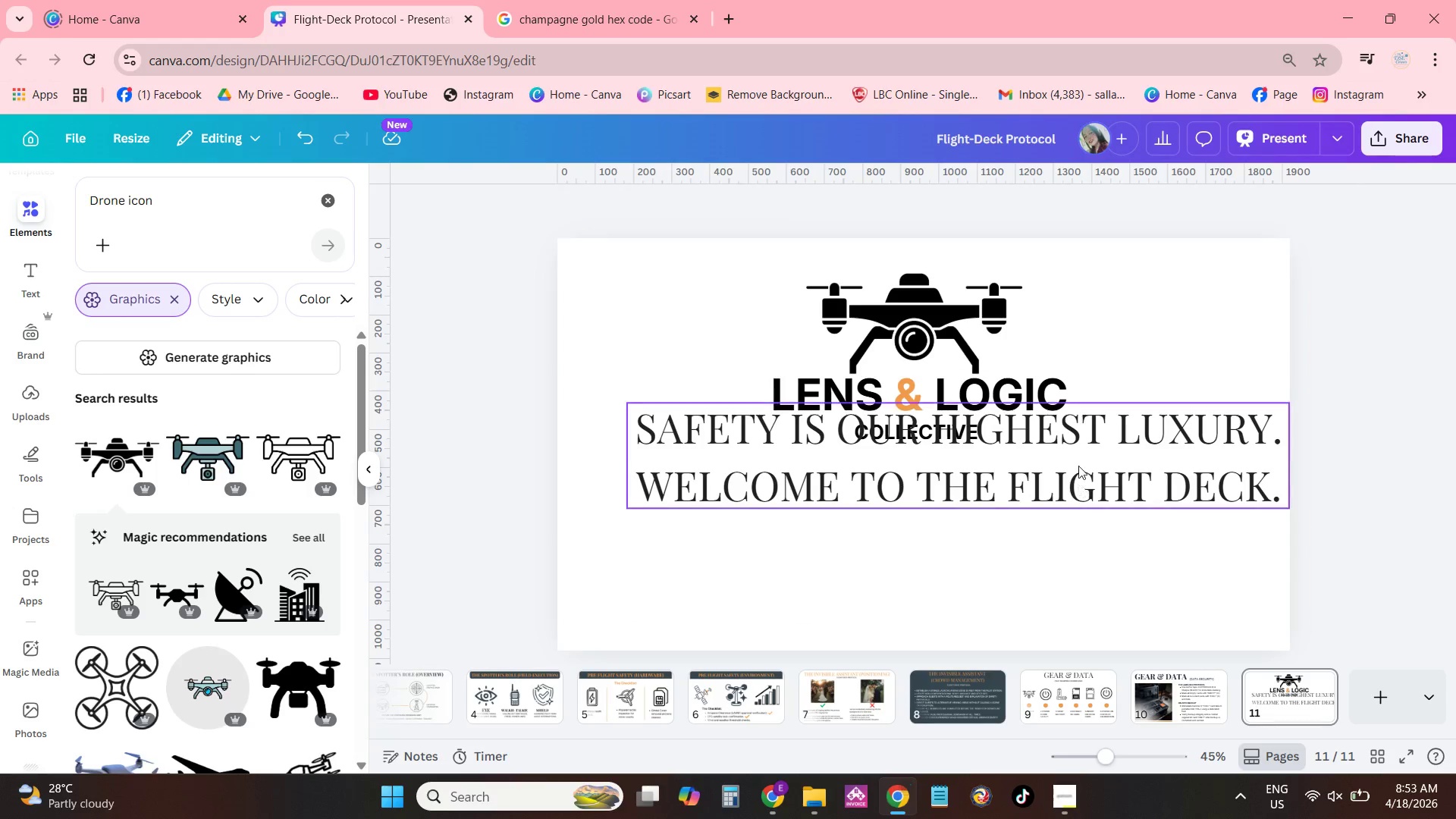 
left_click_drag(start_coordinate=[1078, 466], to_coordinate=[1040, 522])
 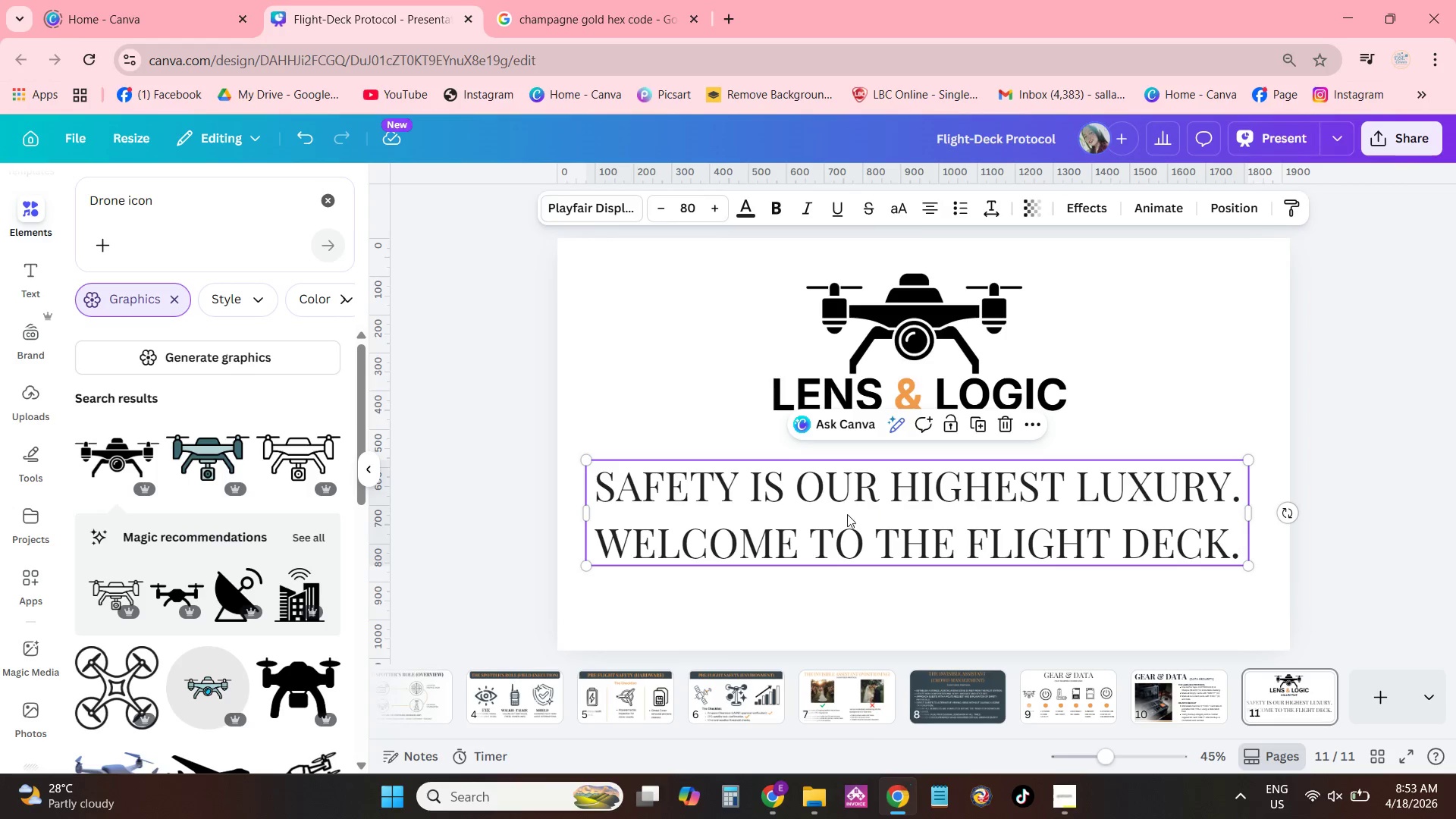 
left_click([761, 522])
 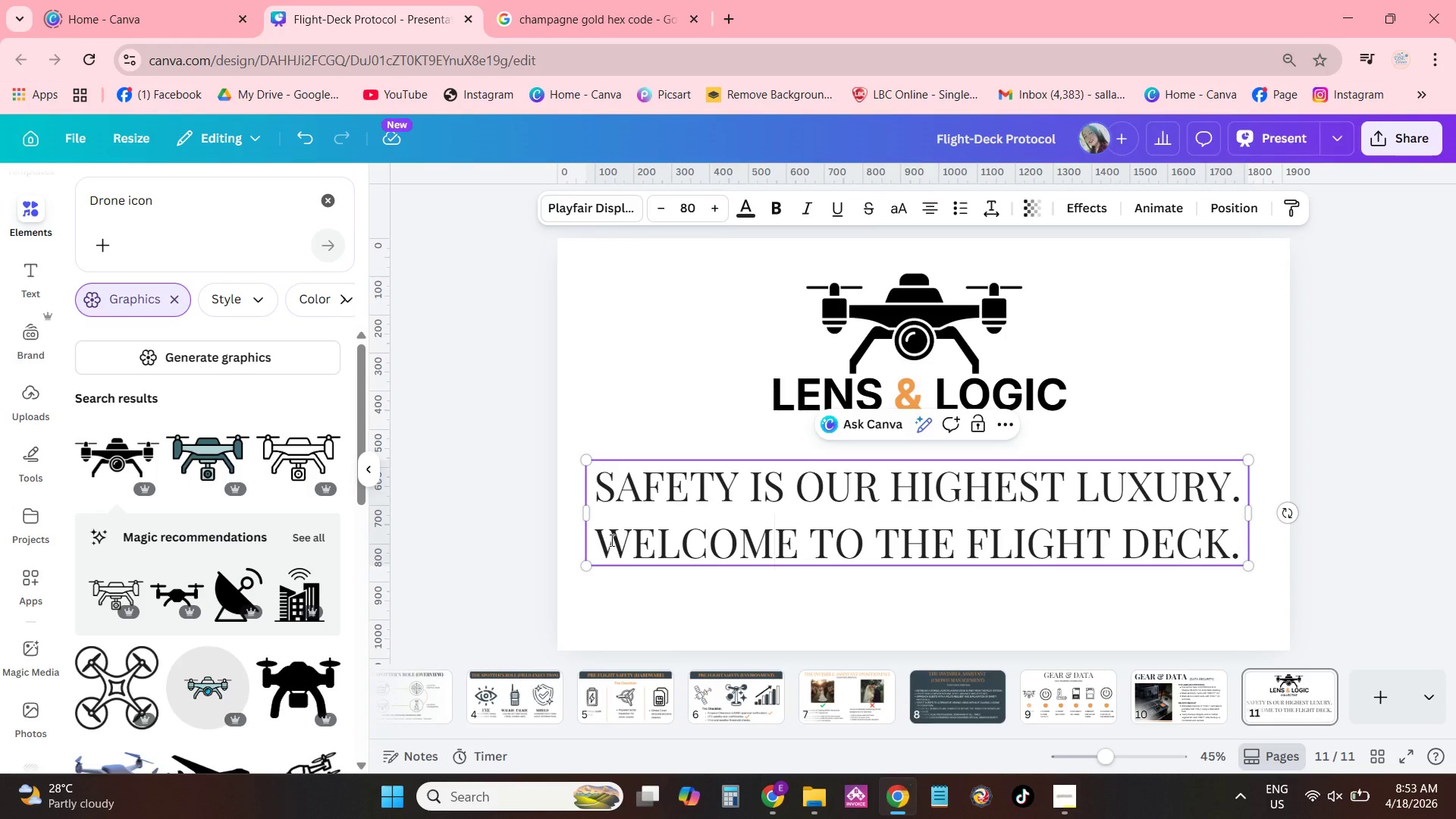 
left_click_drag(start_coordinate=[604, 540], to_coordinate=[797, 551])
 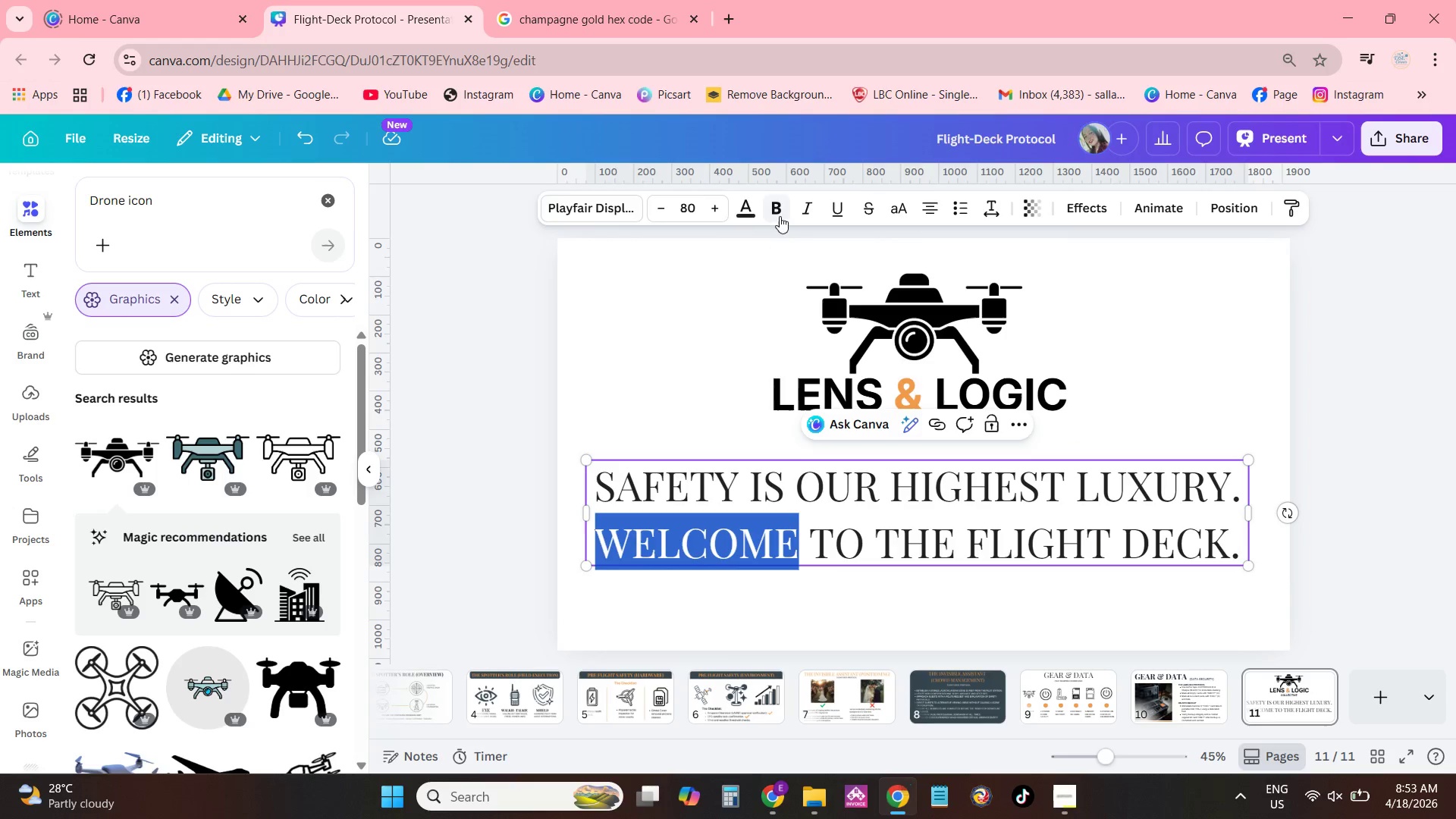 
double_click([733, 207])
 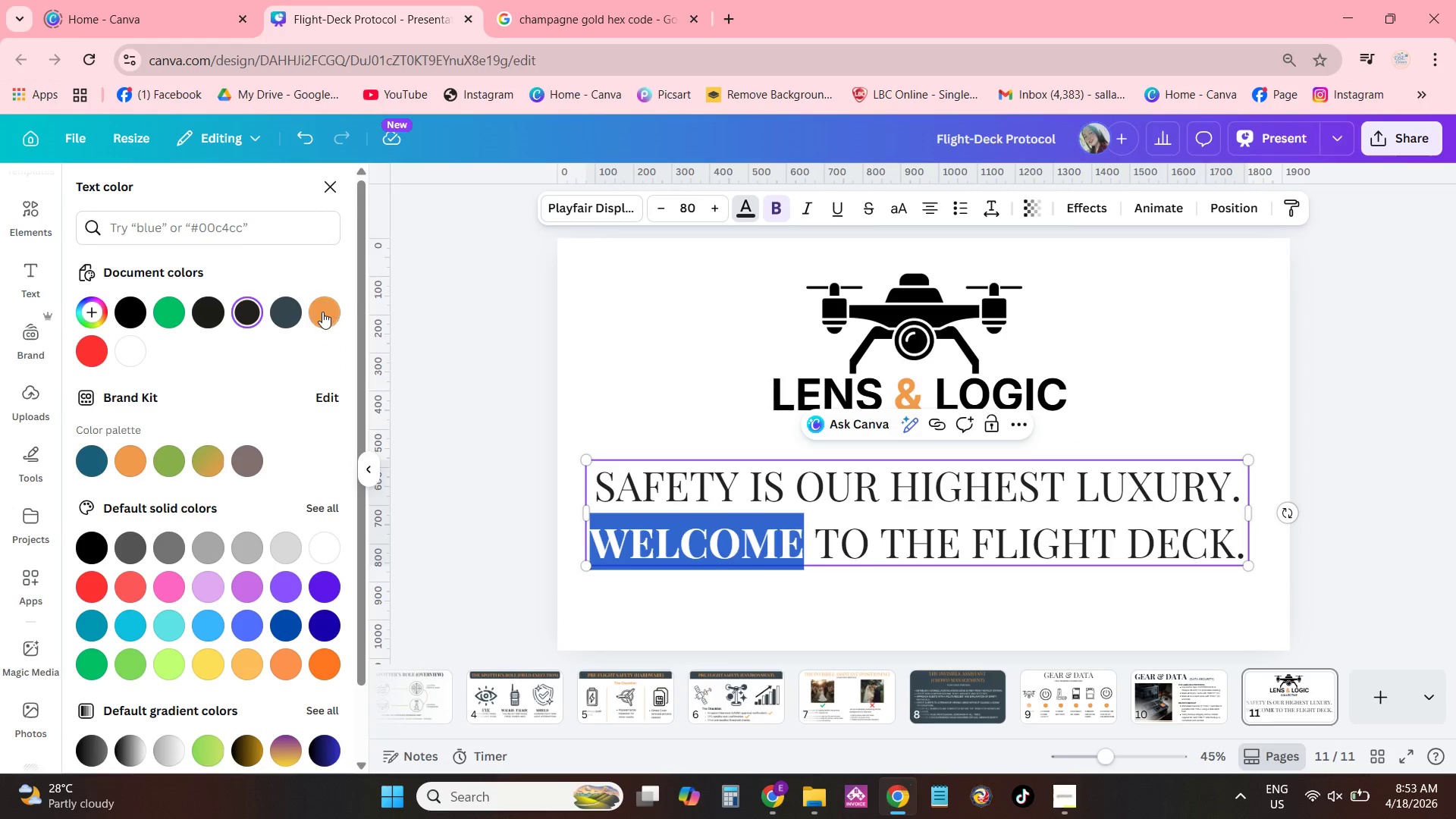 
double_click([564, 335])
 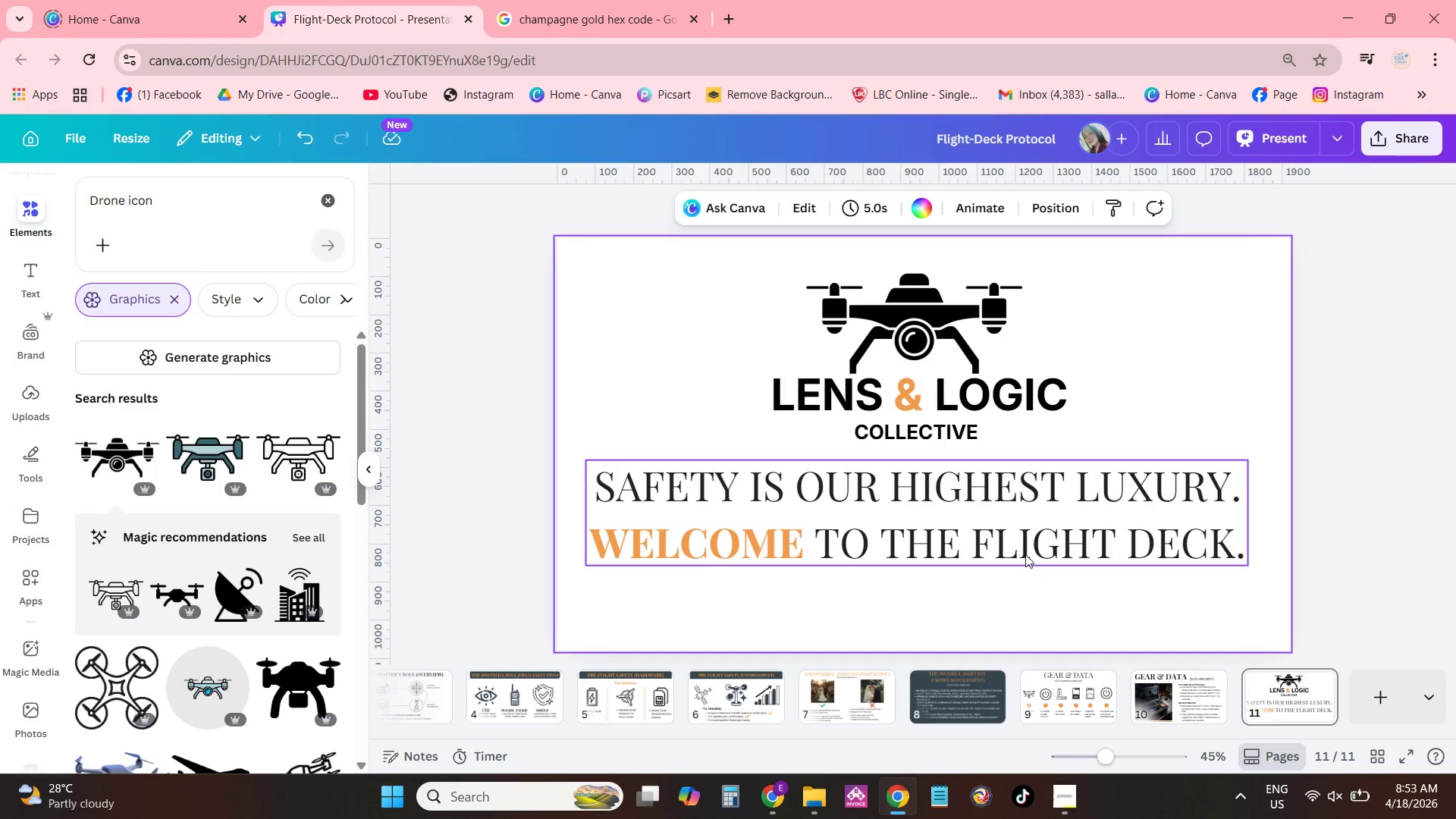 
left_click_drag(start_coordinate=[1022, 543], to_coordinate=[1030, 543])
 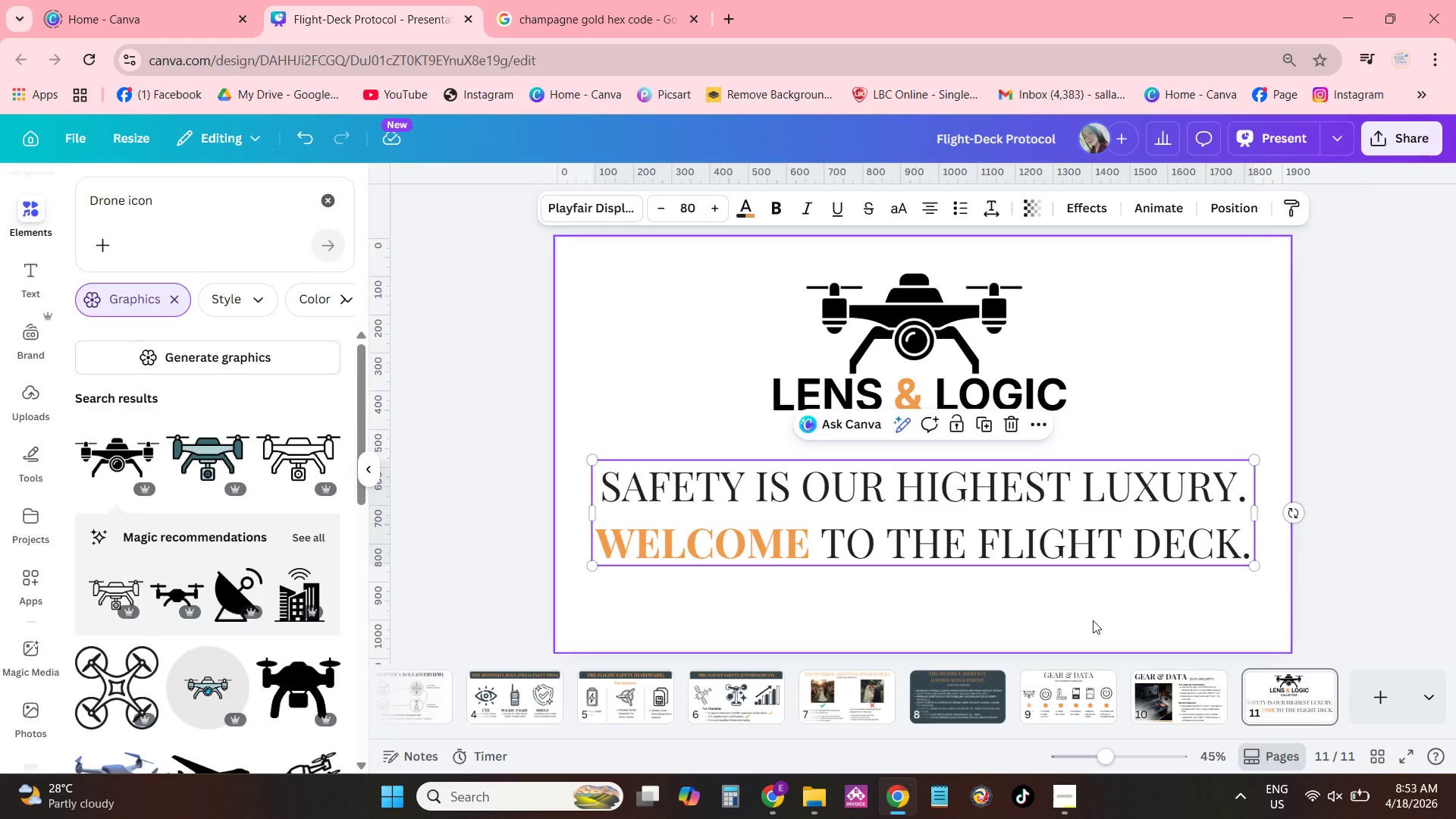 
left_click([1163, 676])
 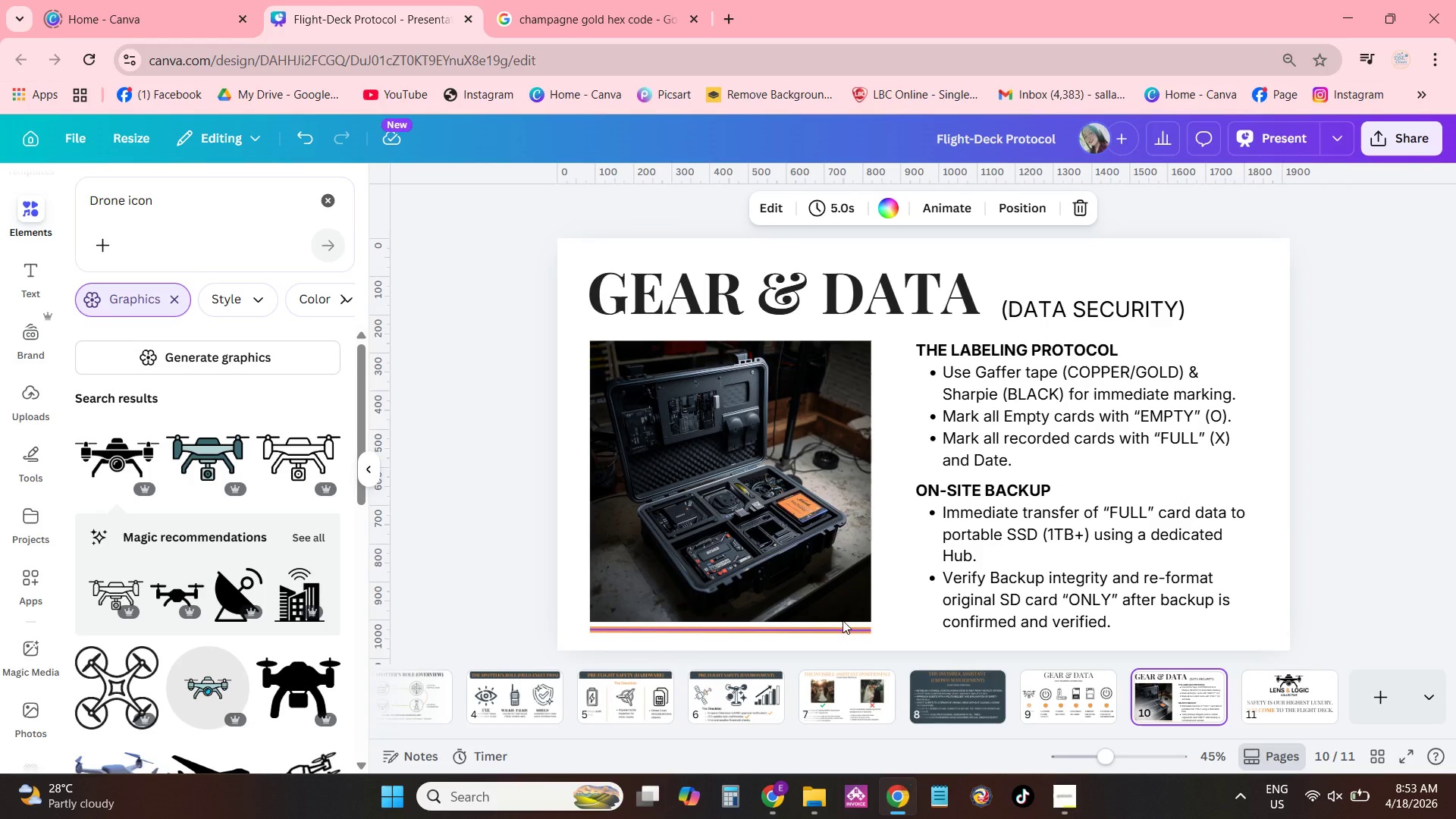 
left_click([843, 625])
 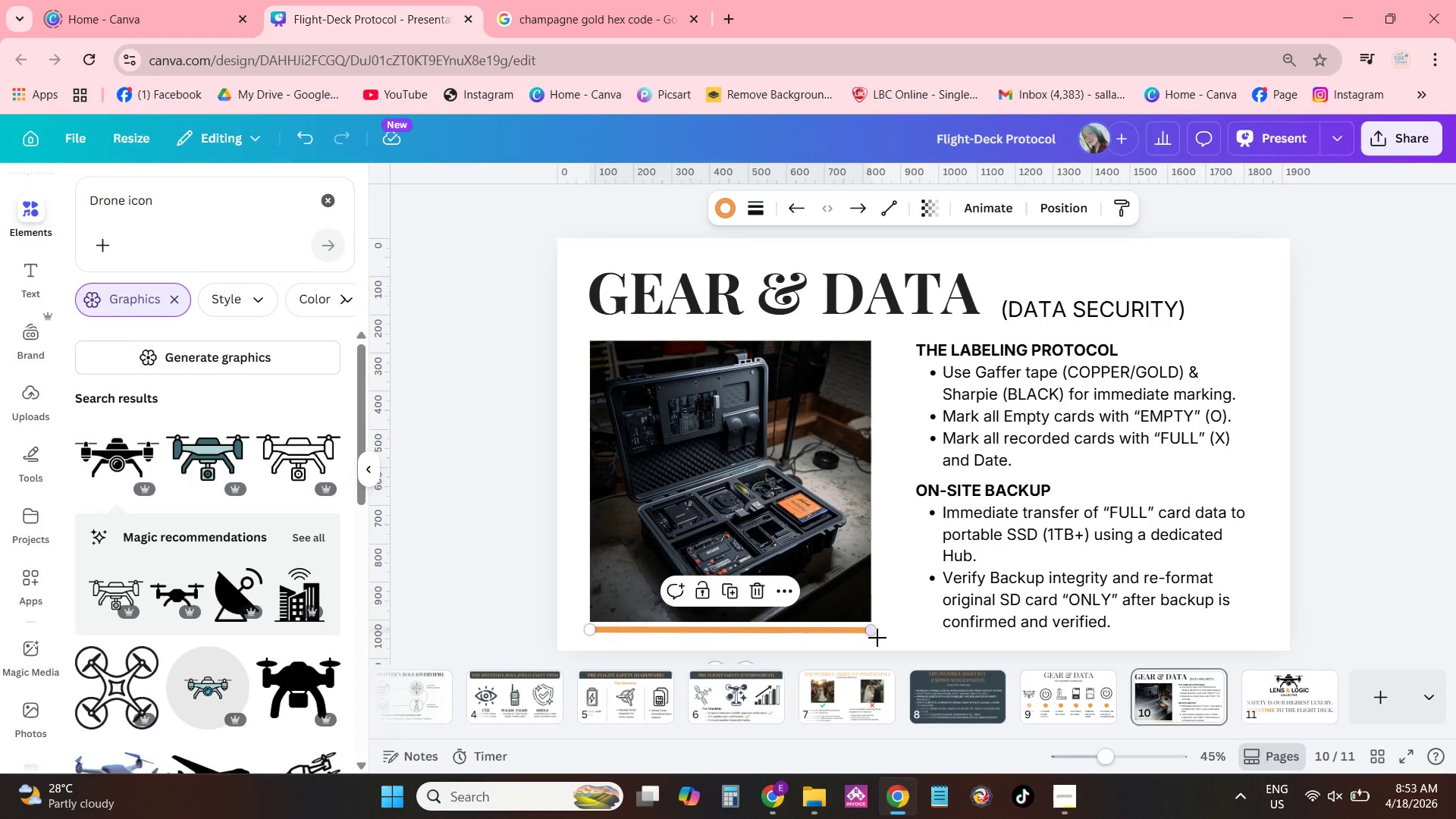 
key(Control+ControlLeft)
 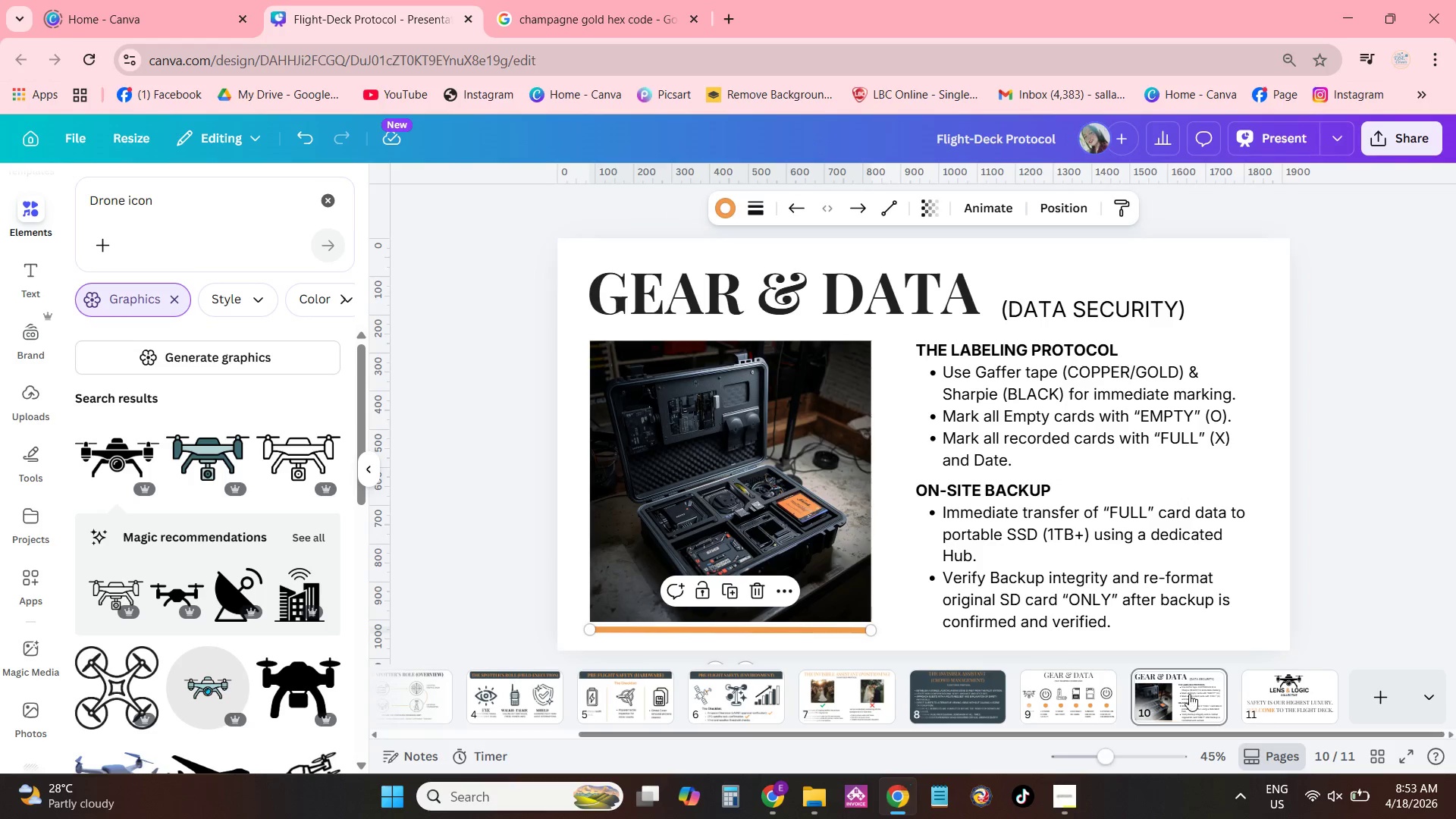 
key(Control+C)
 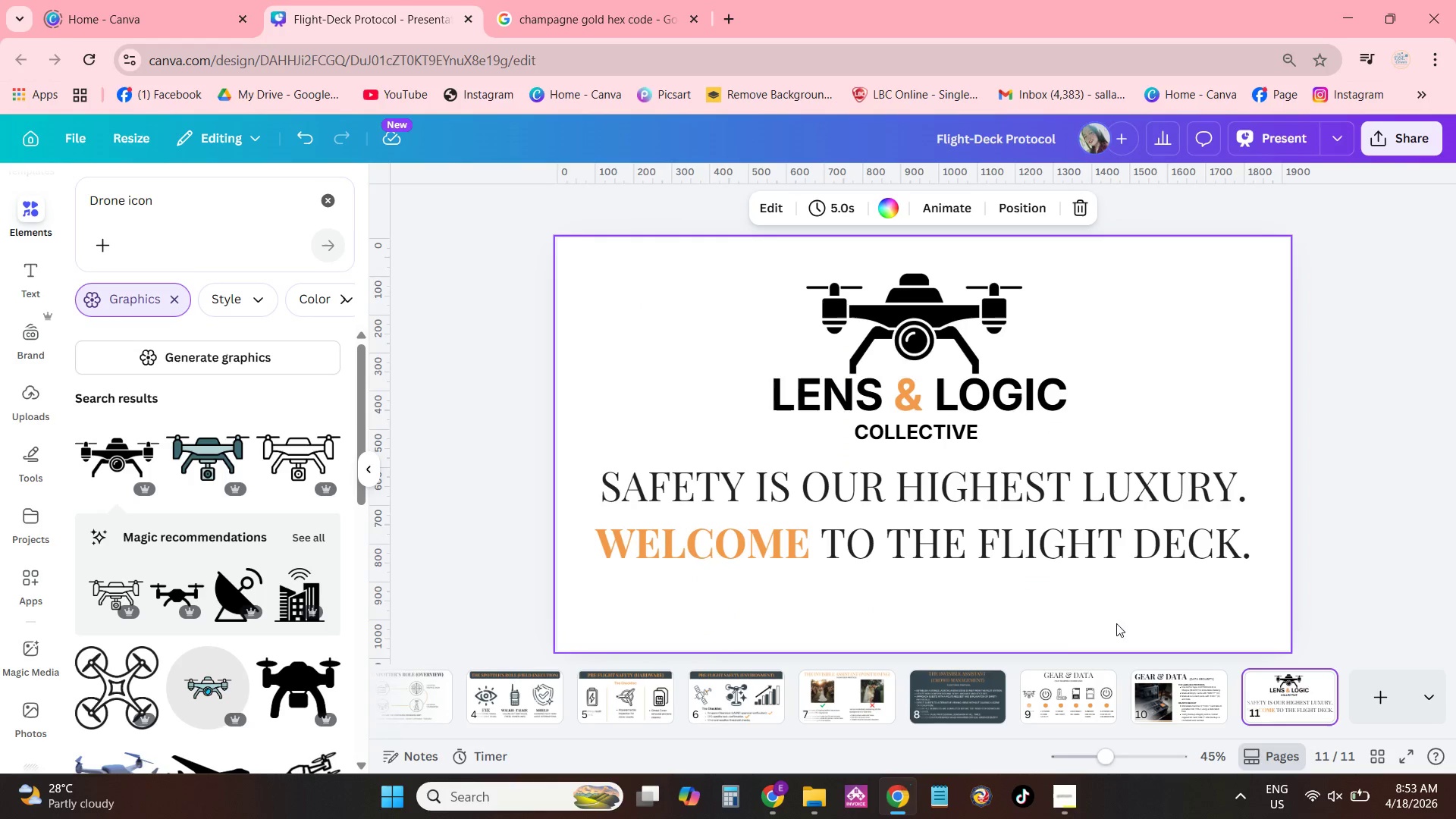 
double_click([1053, 586])
 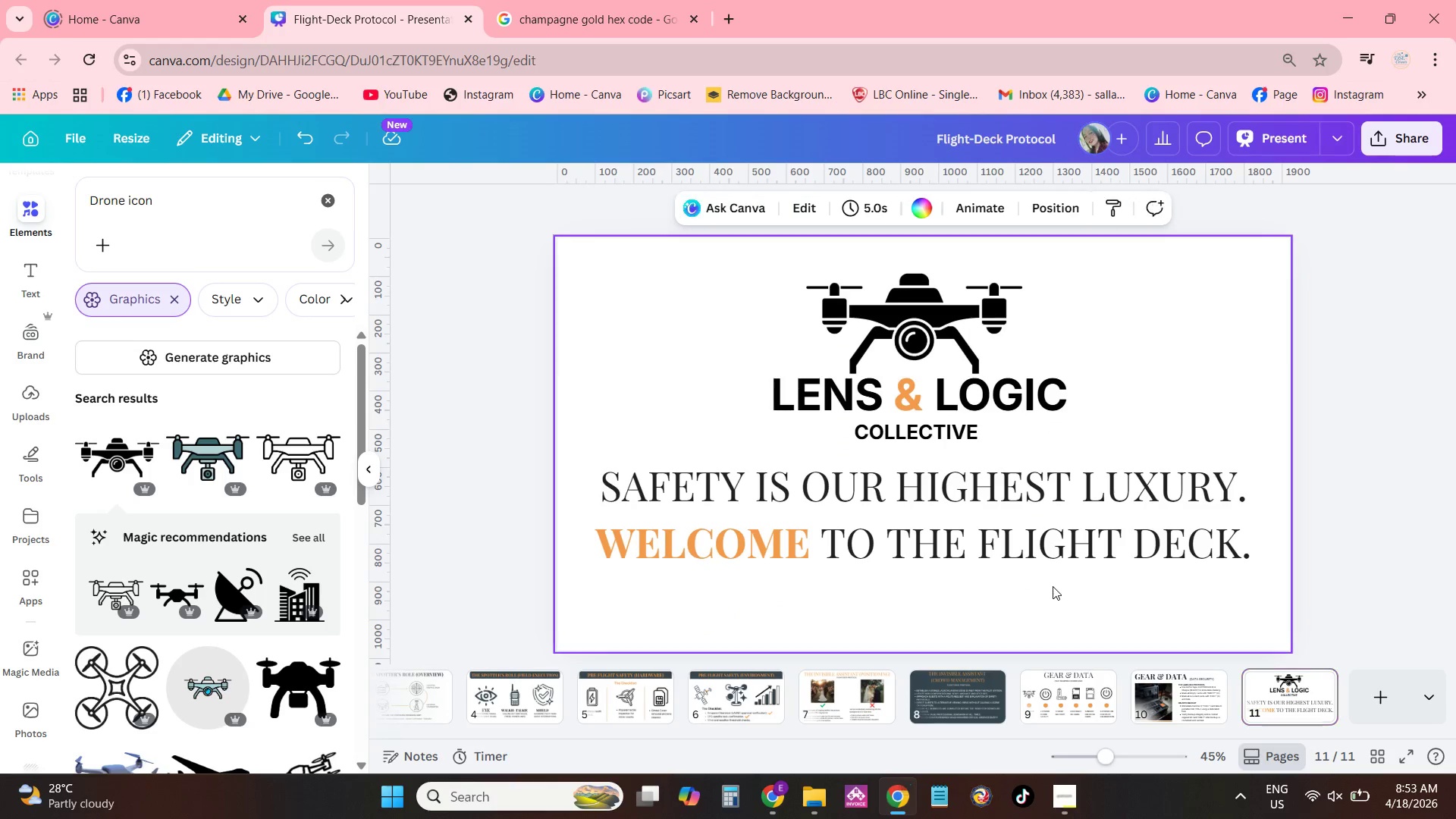 
key(Control+ControlLeft)
 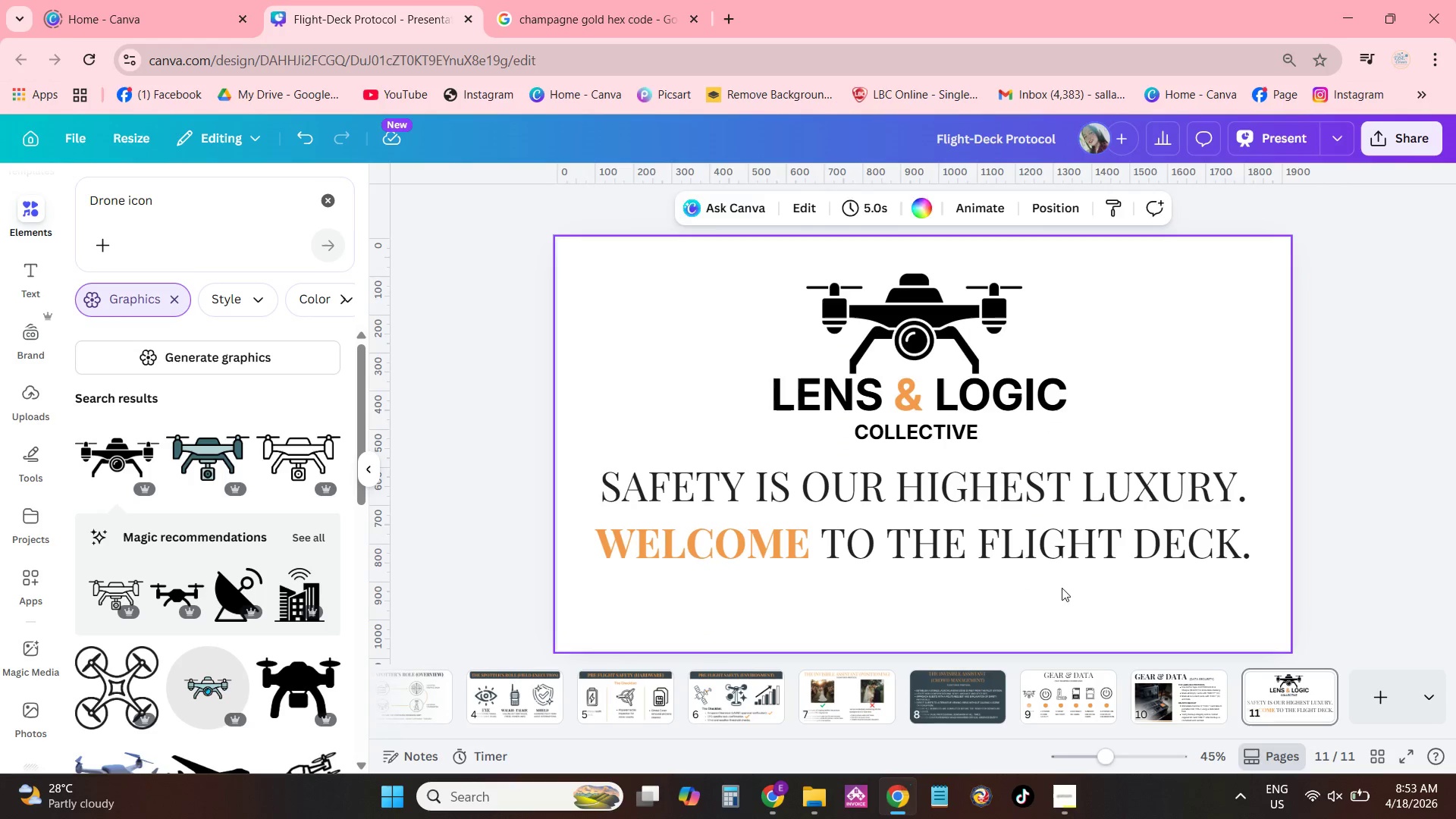 
key(Control+V)
 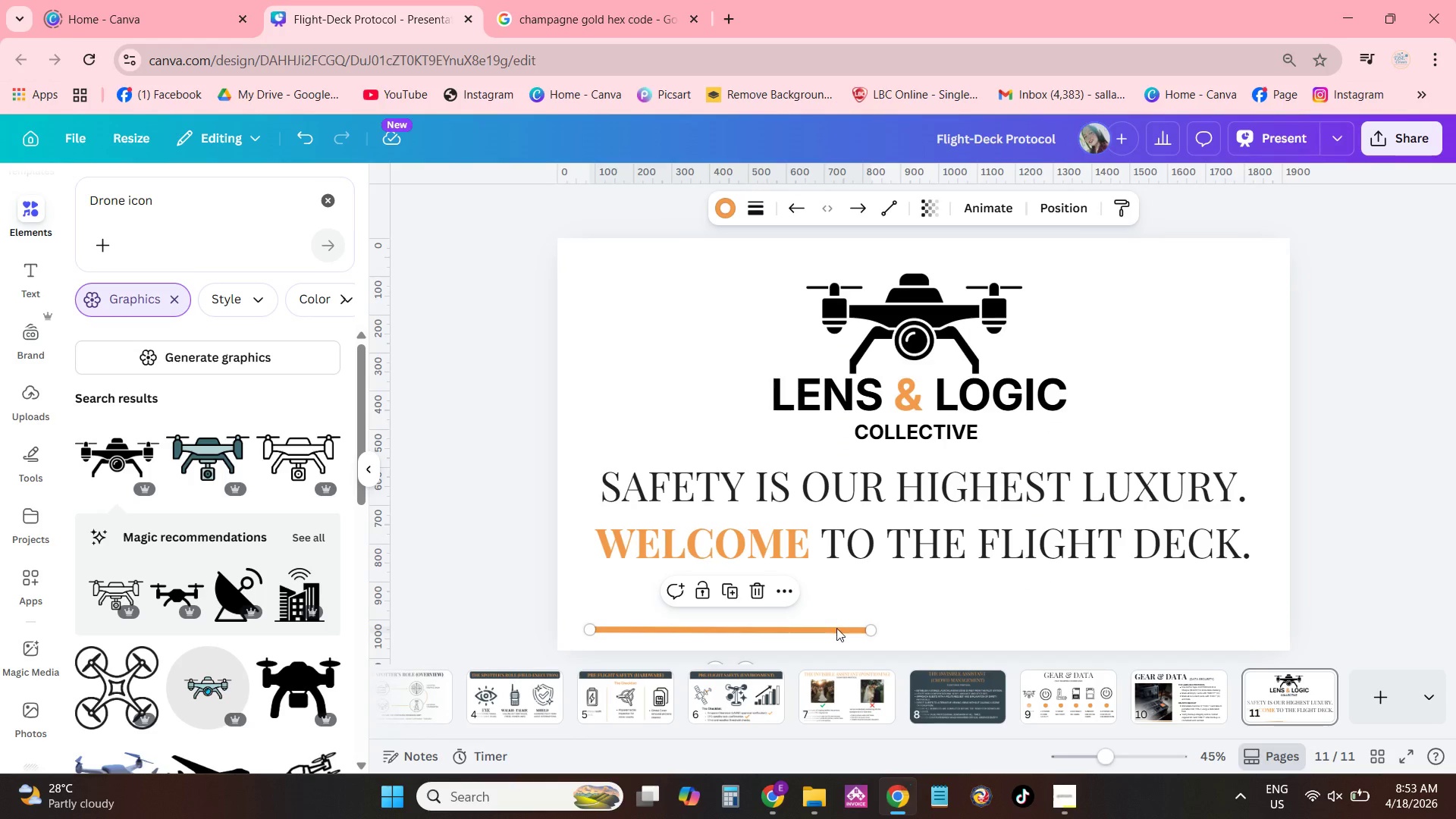 
left_click_drag(start_coordinate=[836, 628], to_coordinate=[836, 581])
 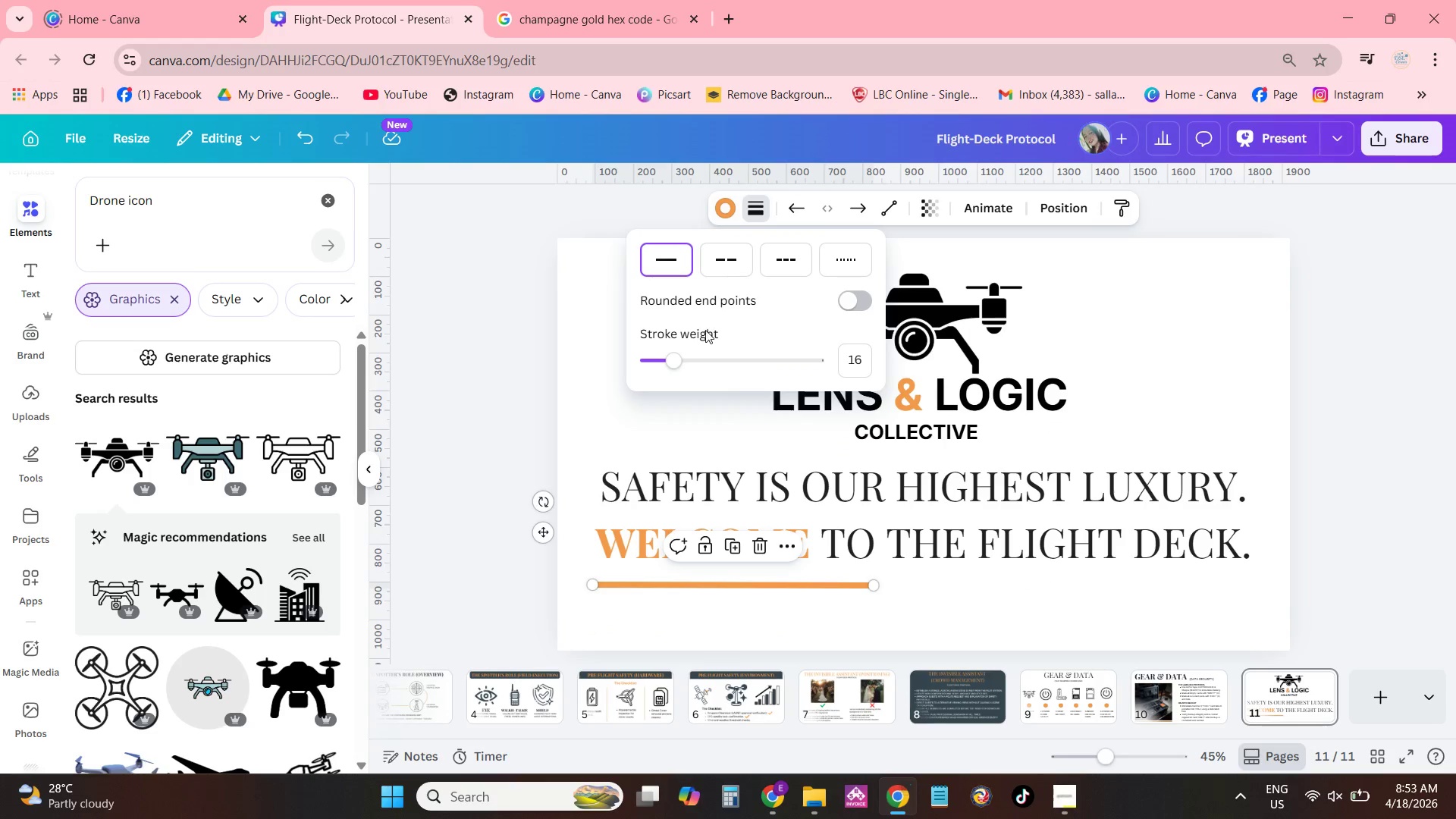 
left_click_drag(start_coordinate=[682, 364], to_coordinate=[659, 367])
 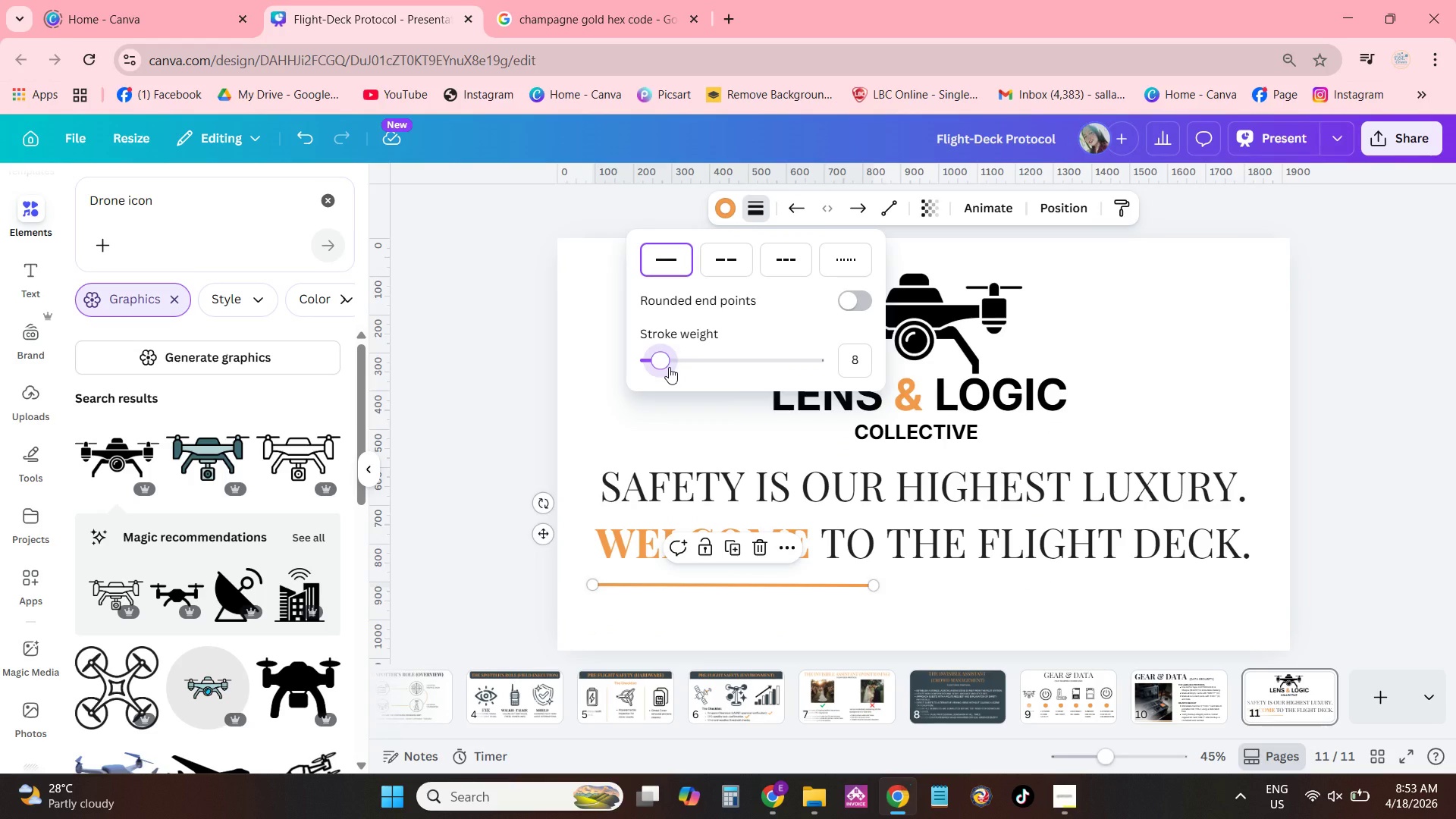 
wait(5.81)
 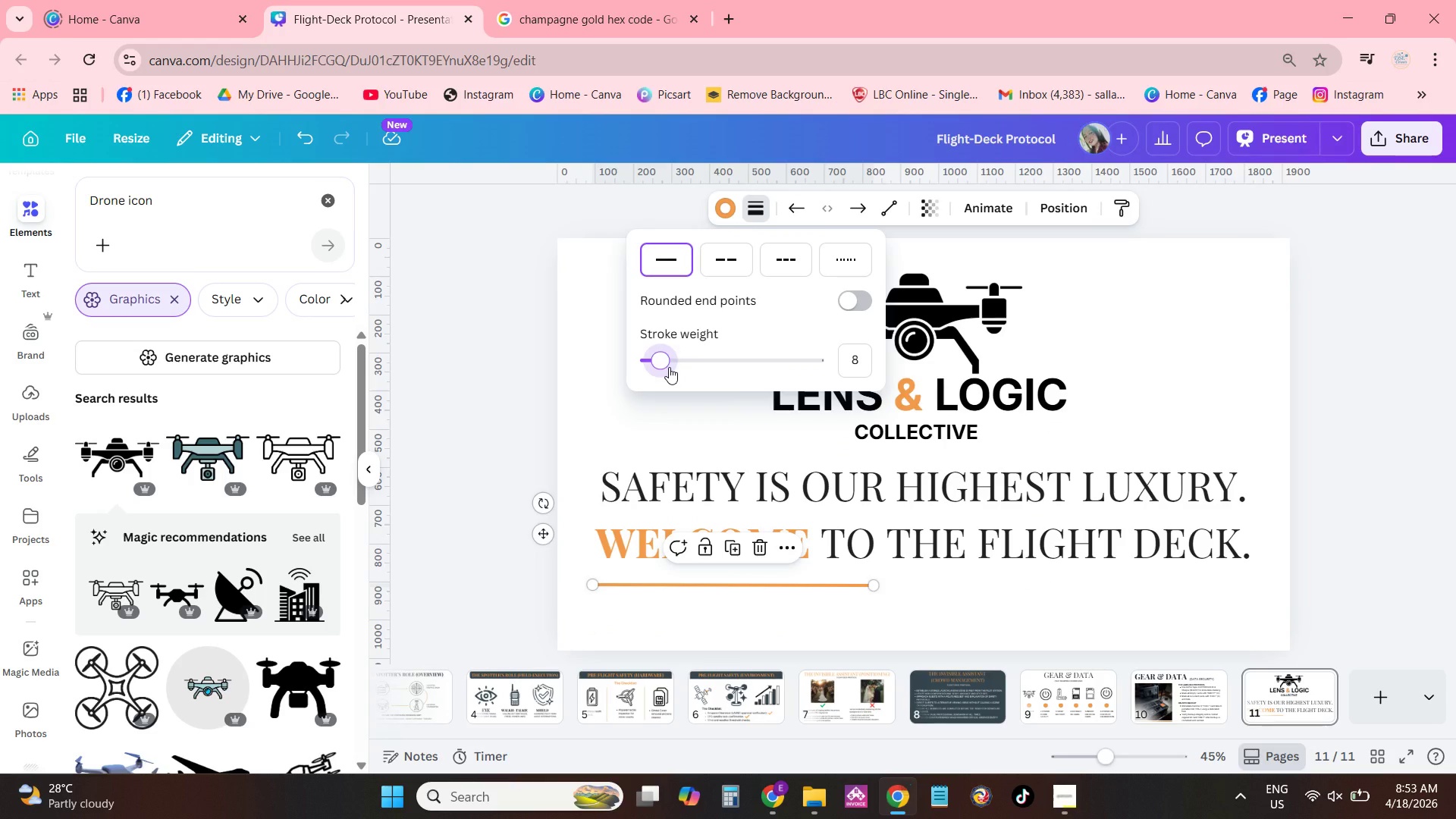 
left_click_drag(start_coordinate=[876, 586], to_coordinate=[1250, 591])
 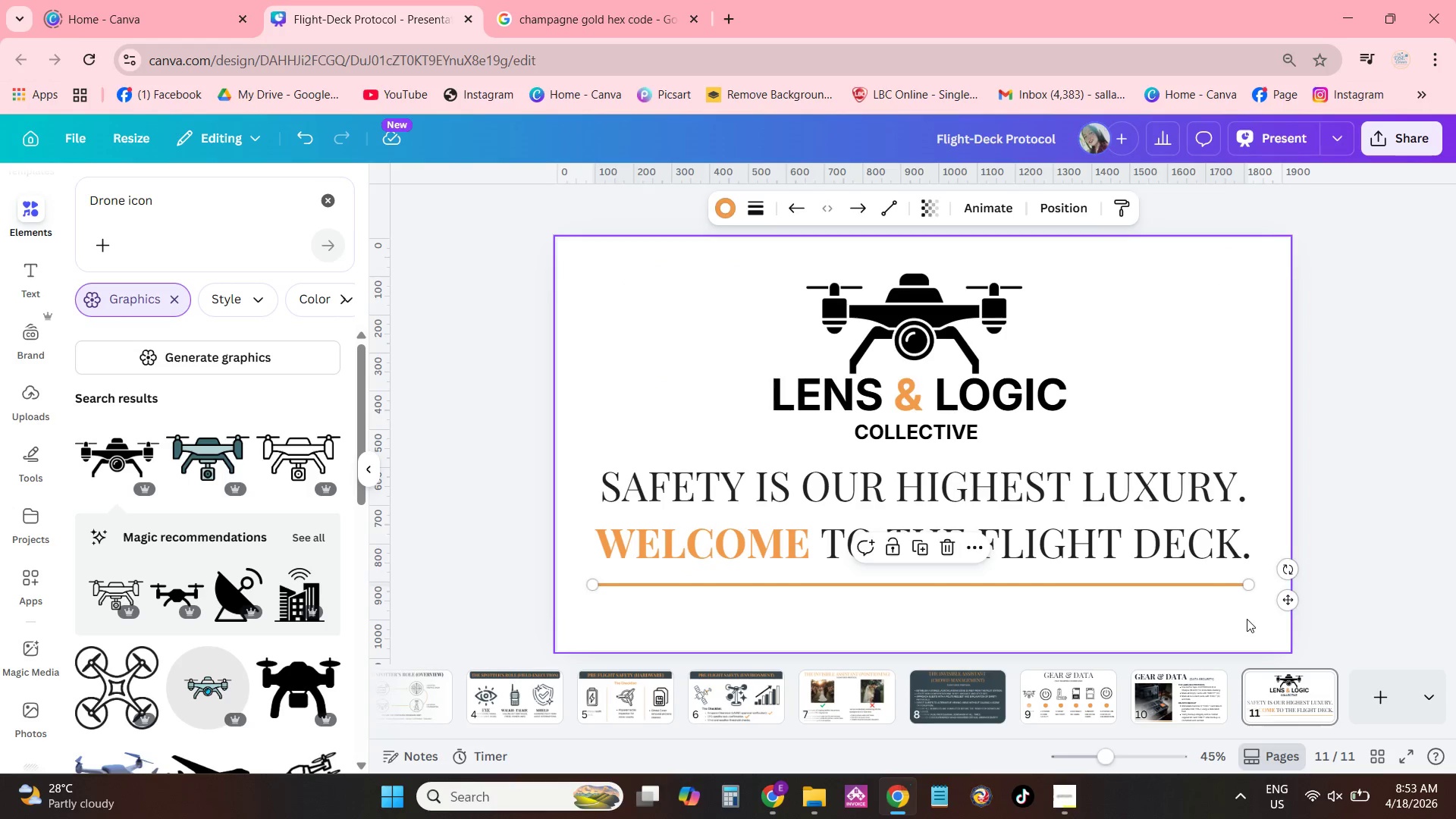 
left_click([1247, 619])
 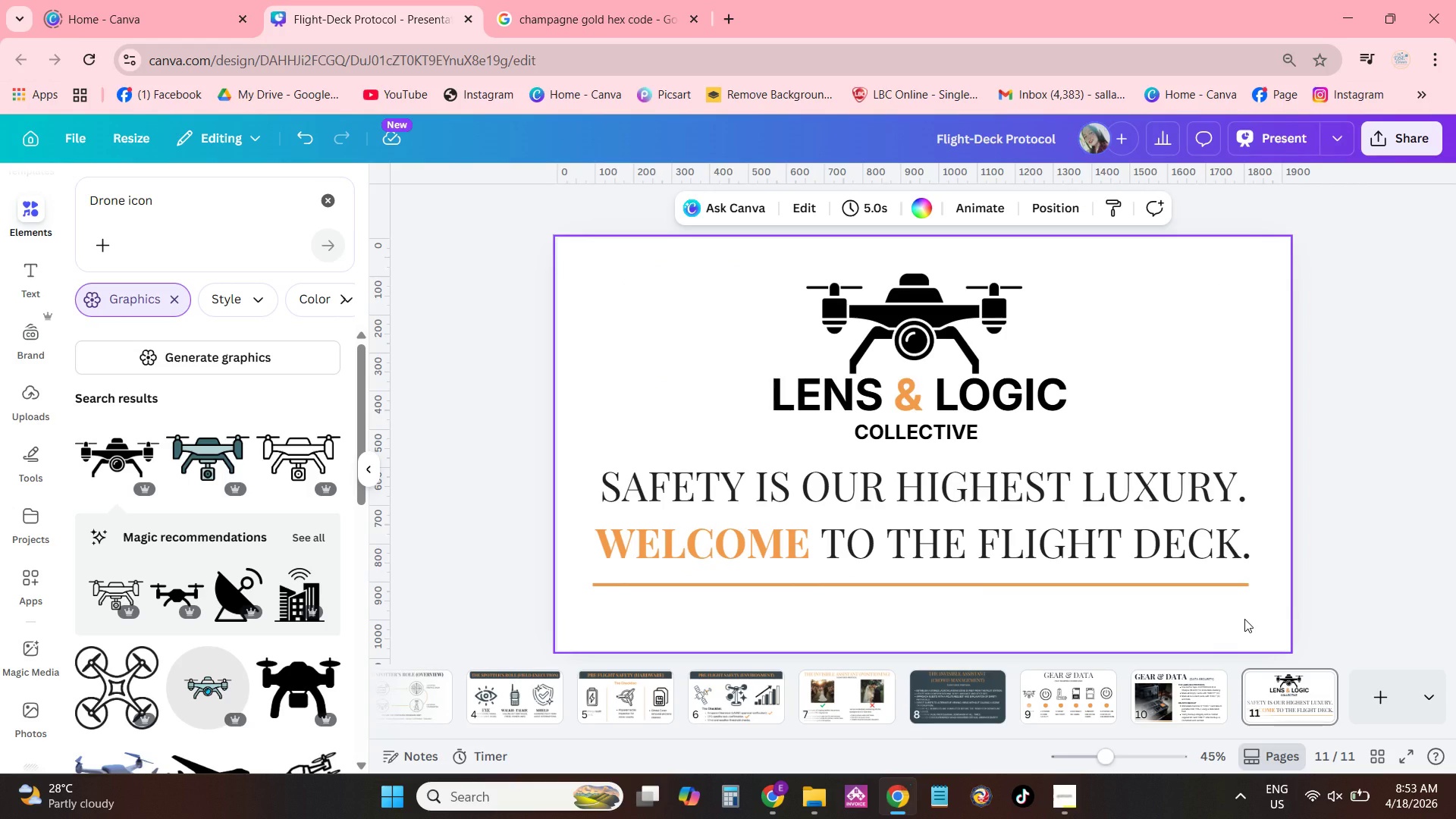 
wait(9.81)
 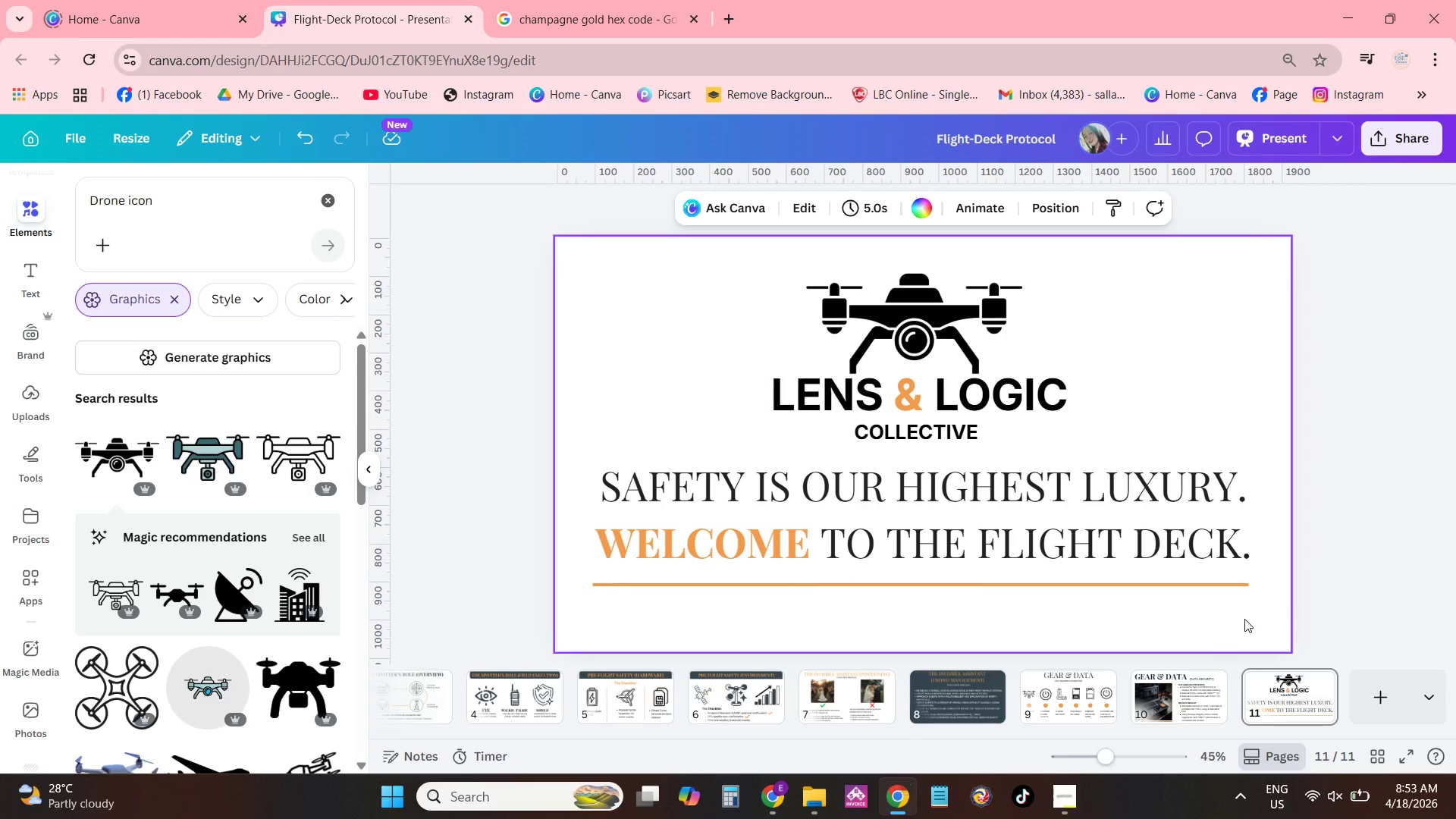 
left_click([1149, 679])
 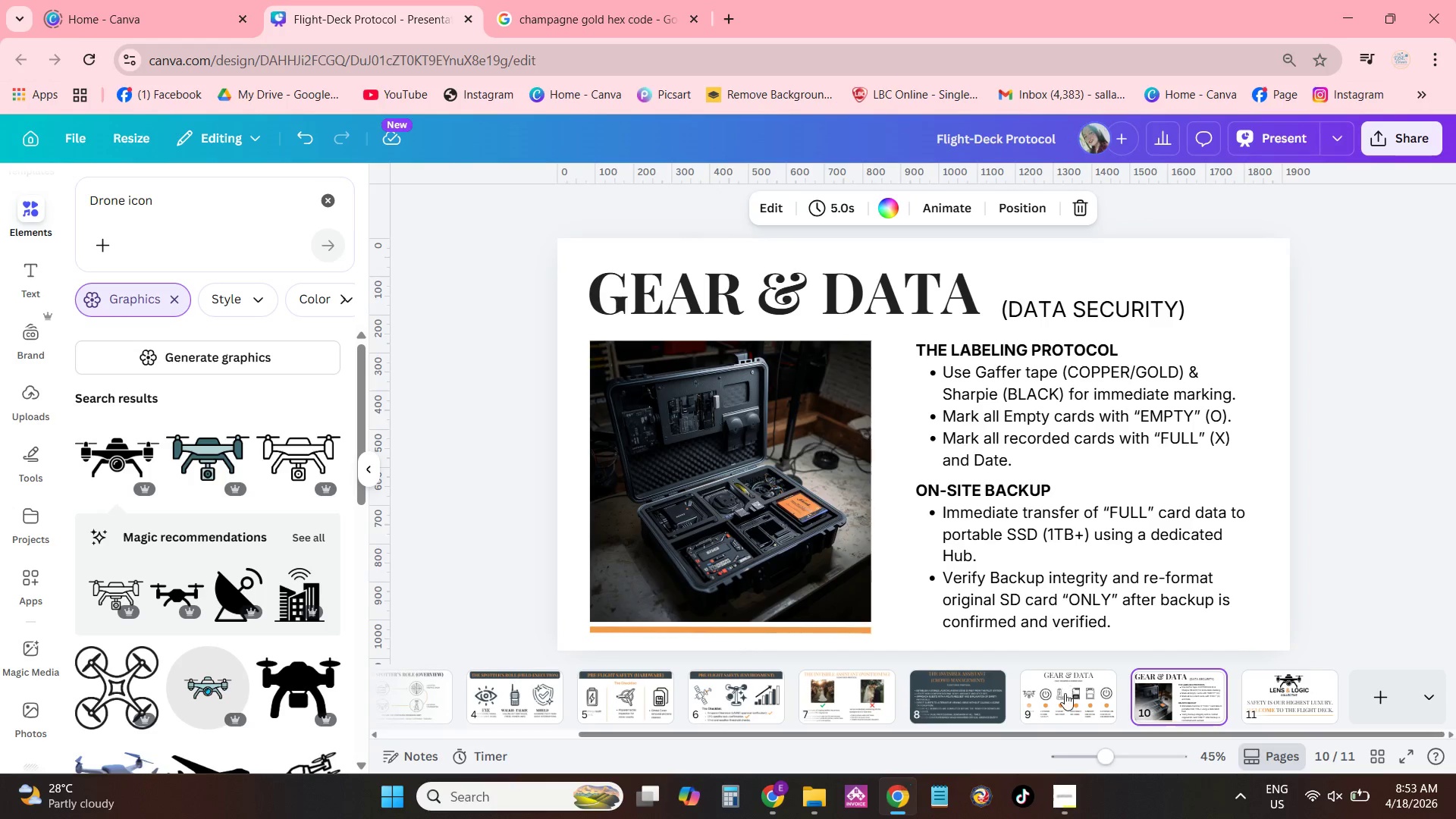 
left_click([1065, 693])
 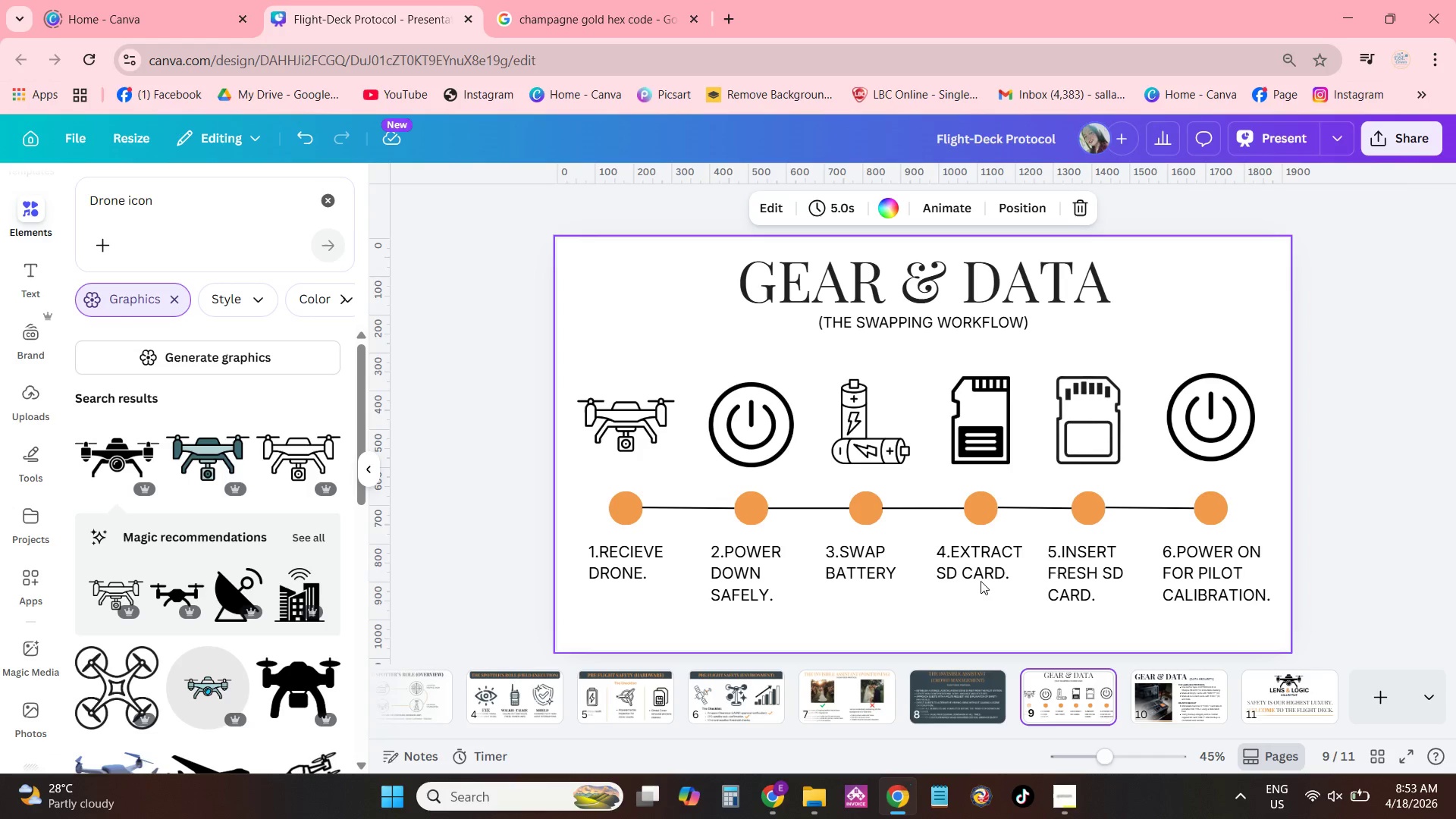 
left_click([968, 560])
 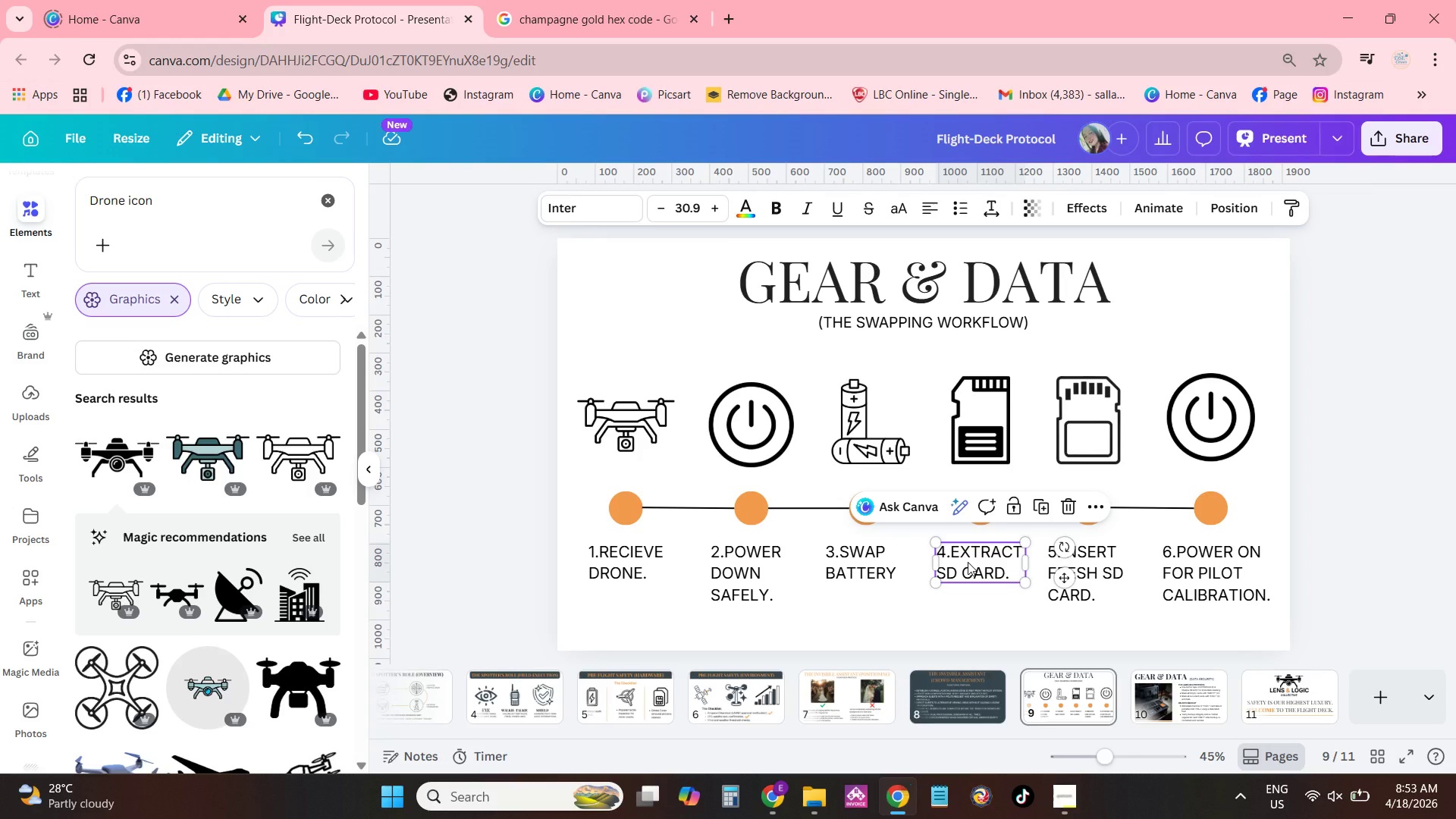 
key(Control+ControlLeft)
 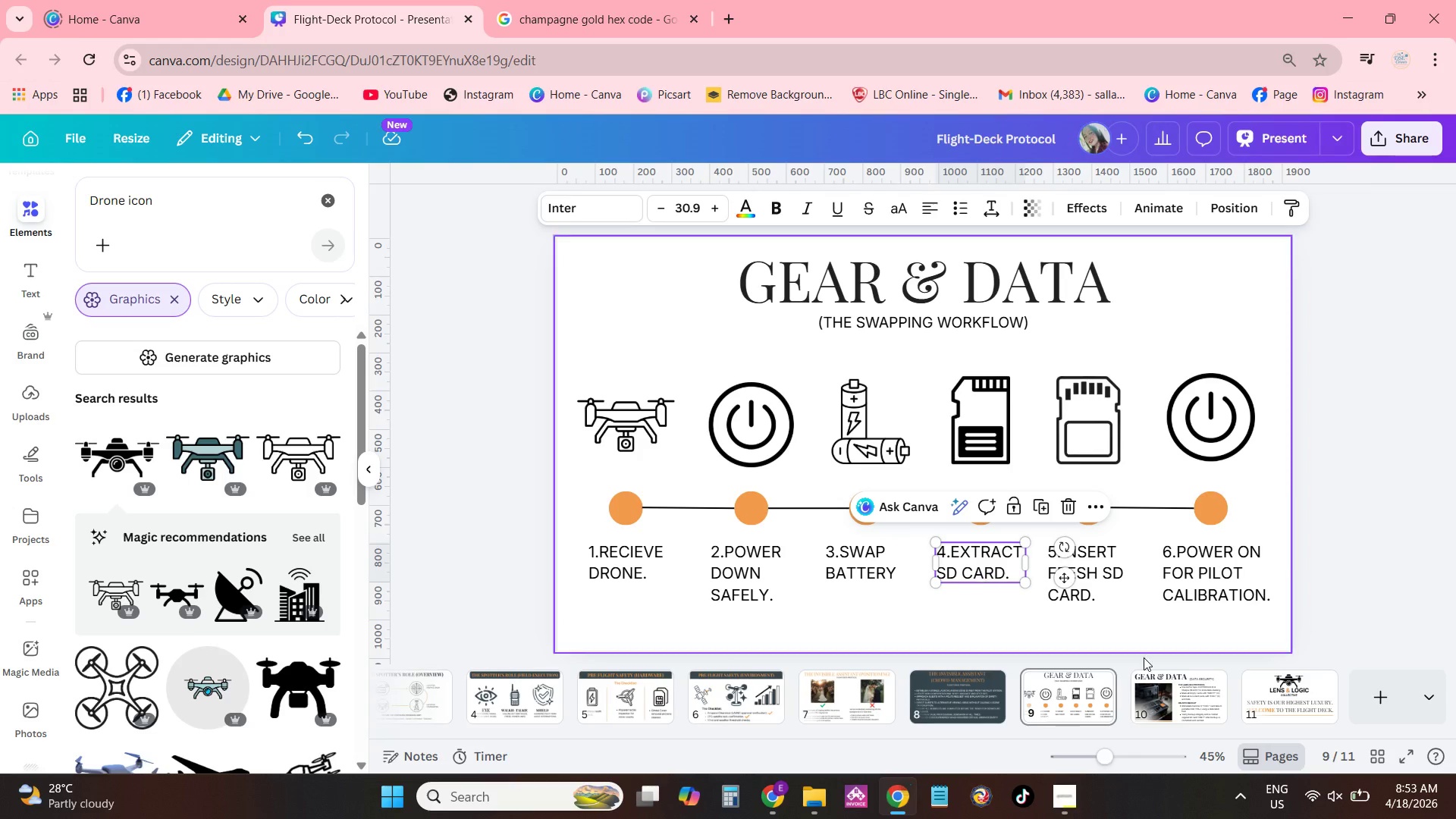 
key(Control+C)
 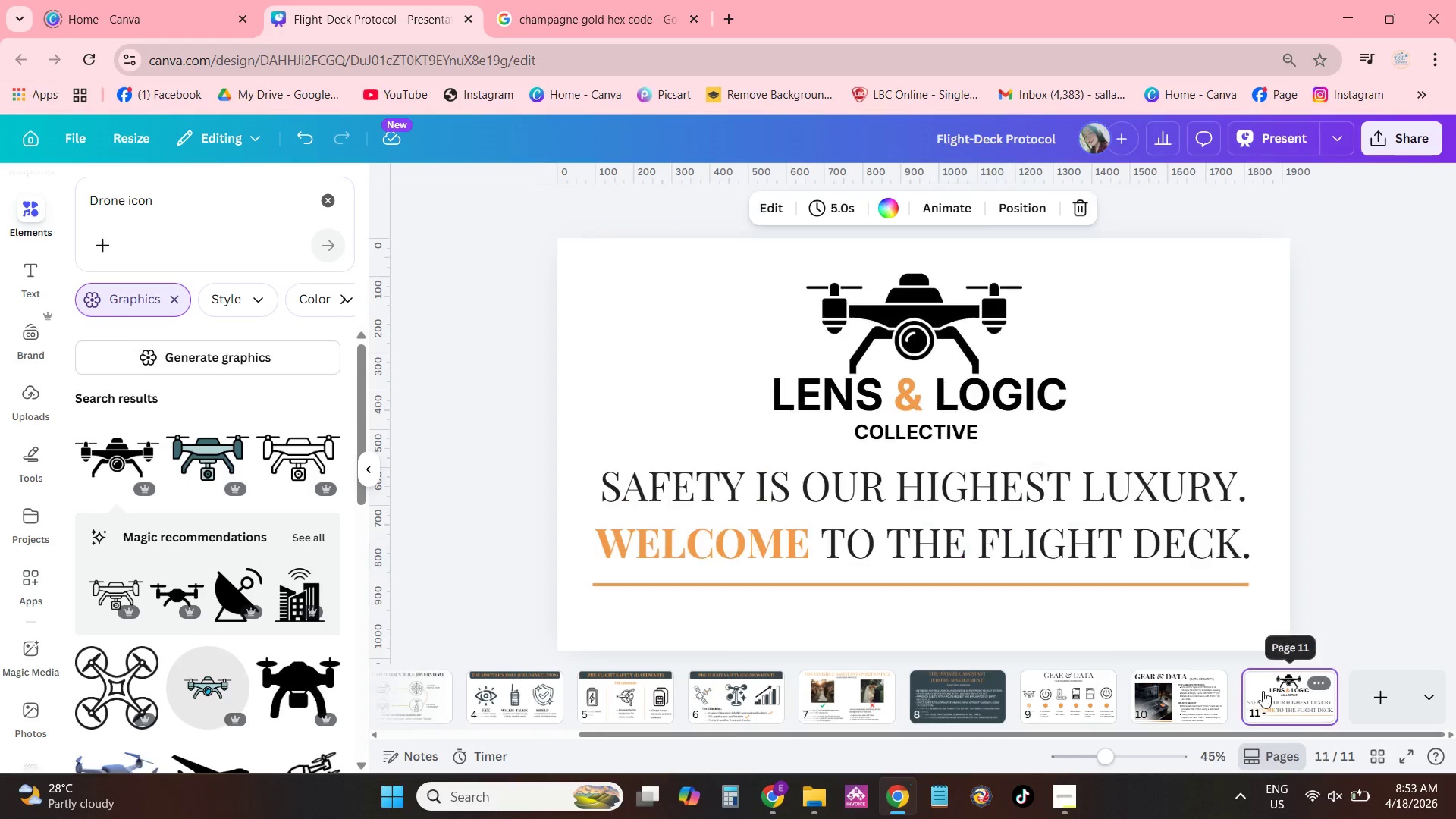 
double_click([1046, 625])
 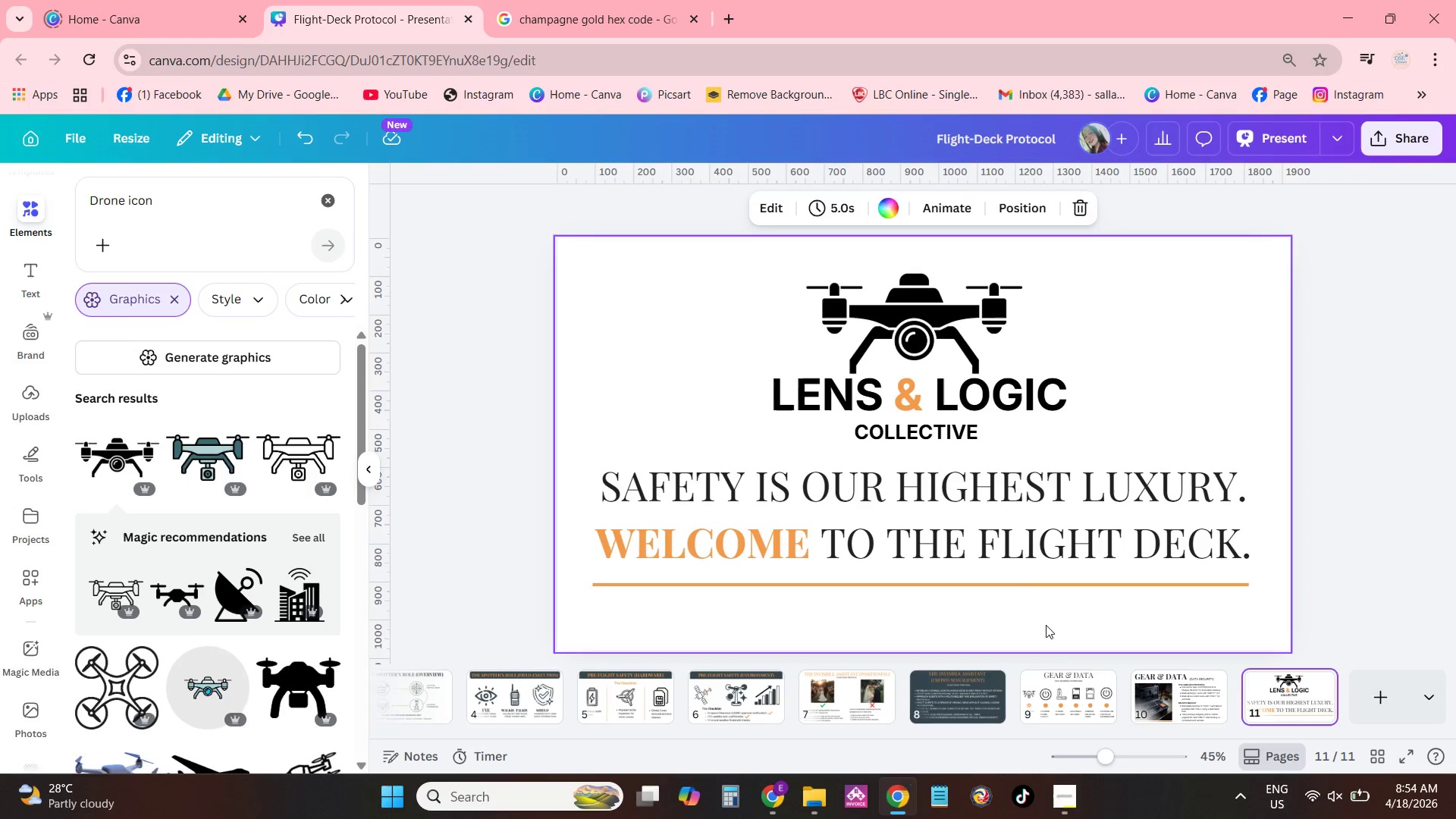 
key(Control+ControlLeft)
 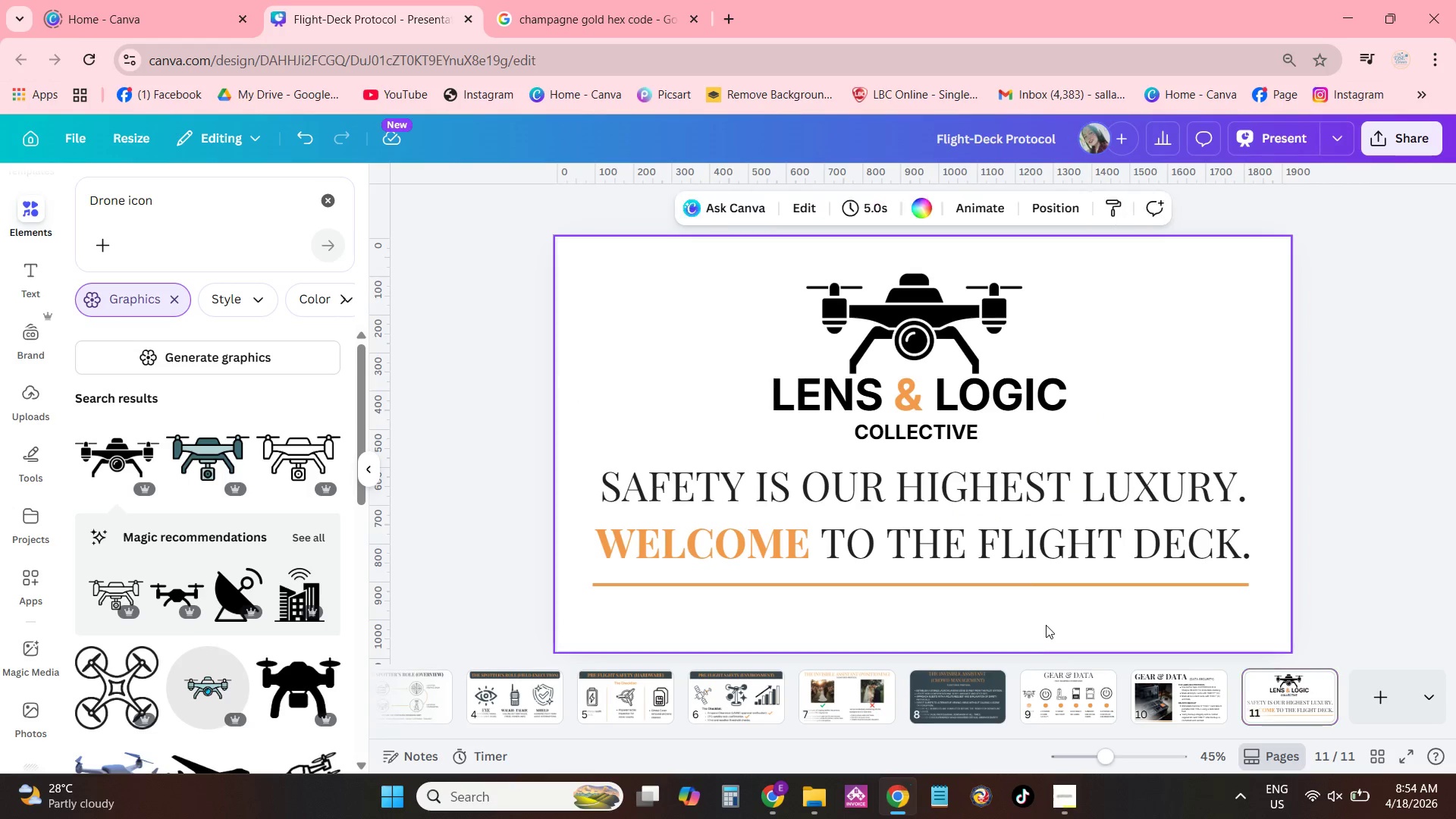 
key(Control+V)
 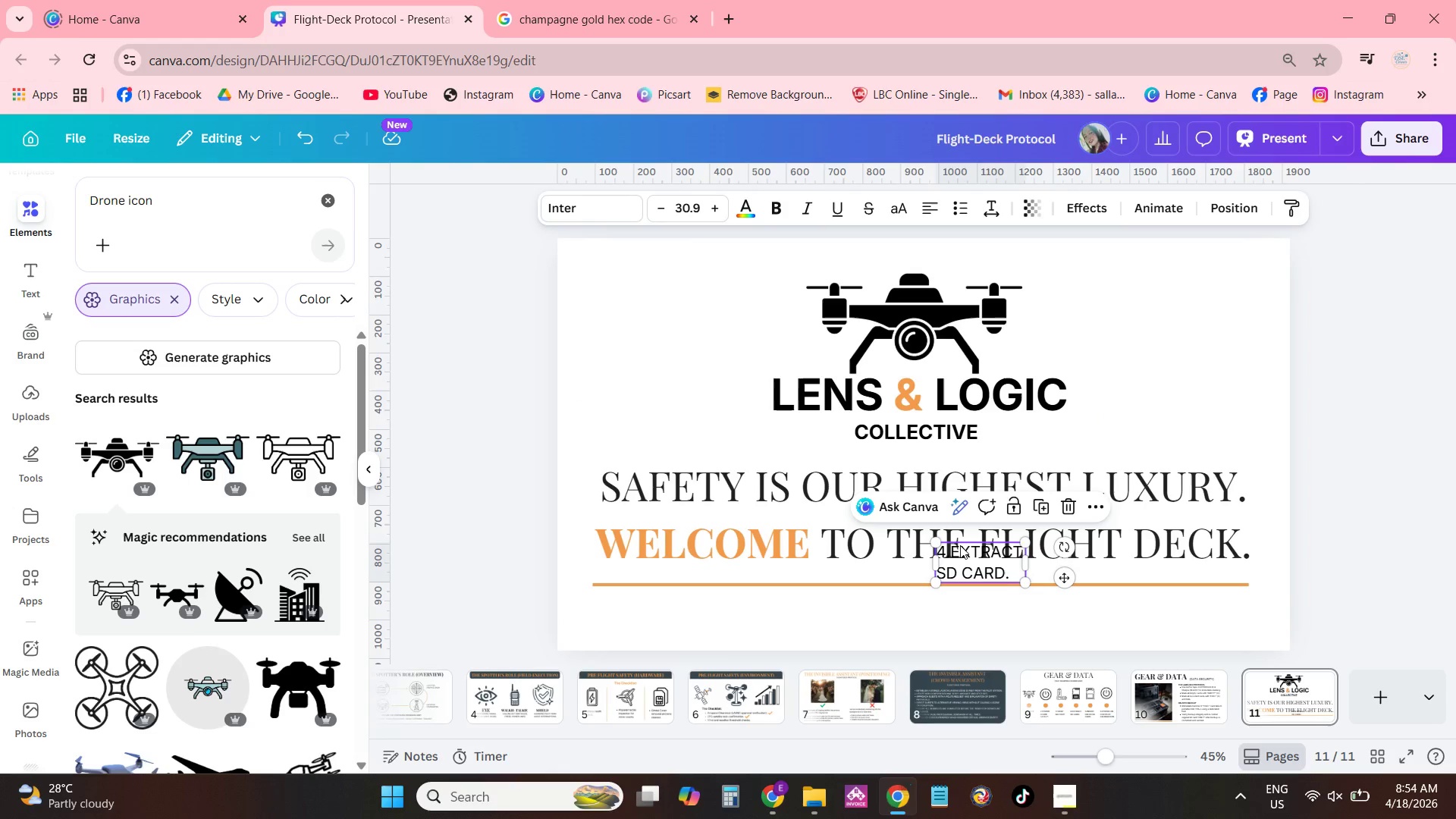 
double_click([960, 545])
 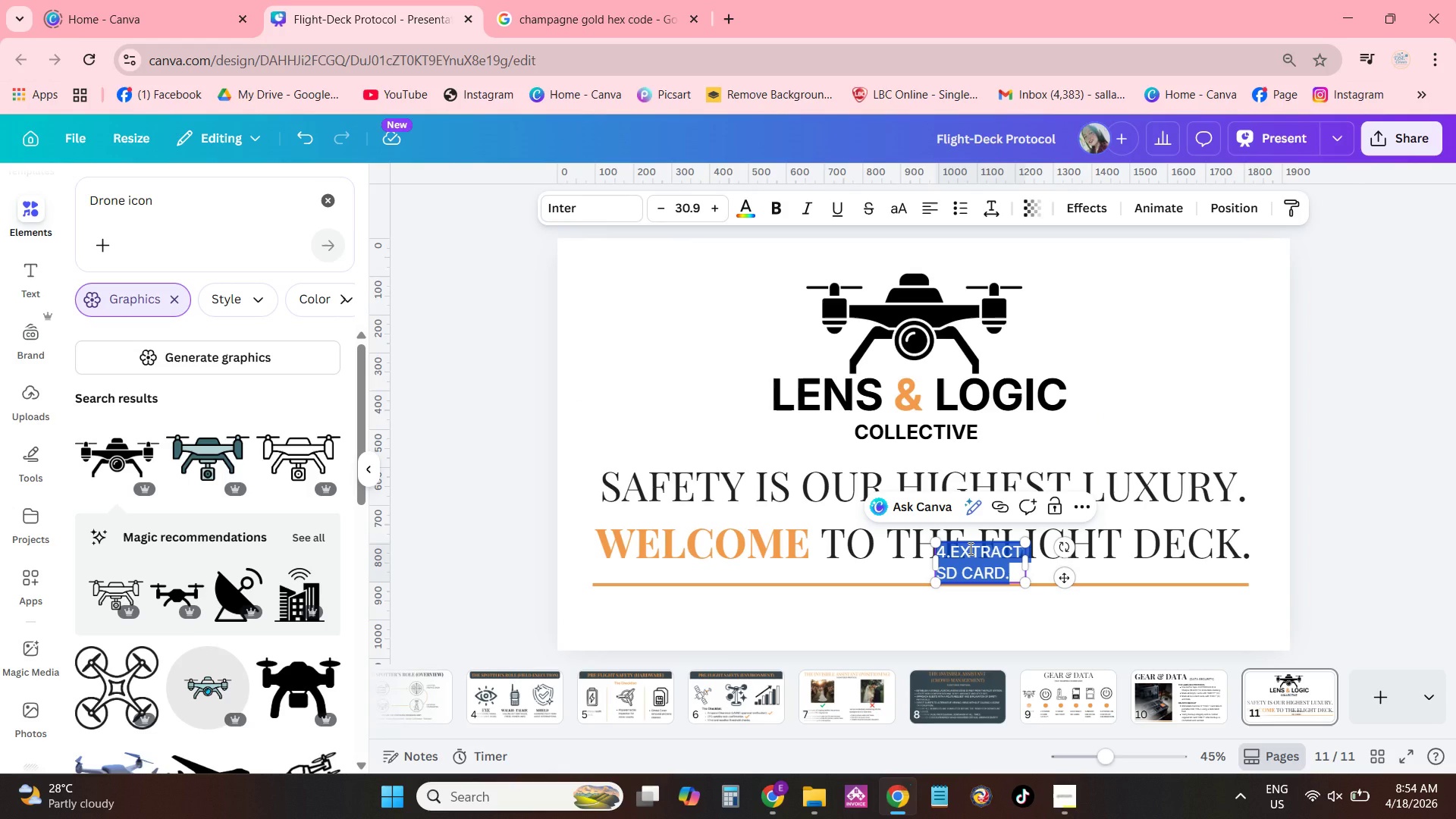 
type(LEAD PILOT CONTACT INFO)
 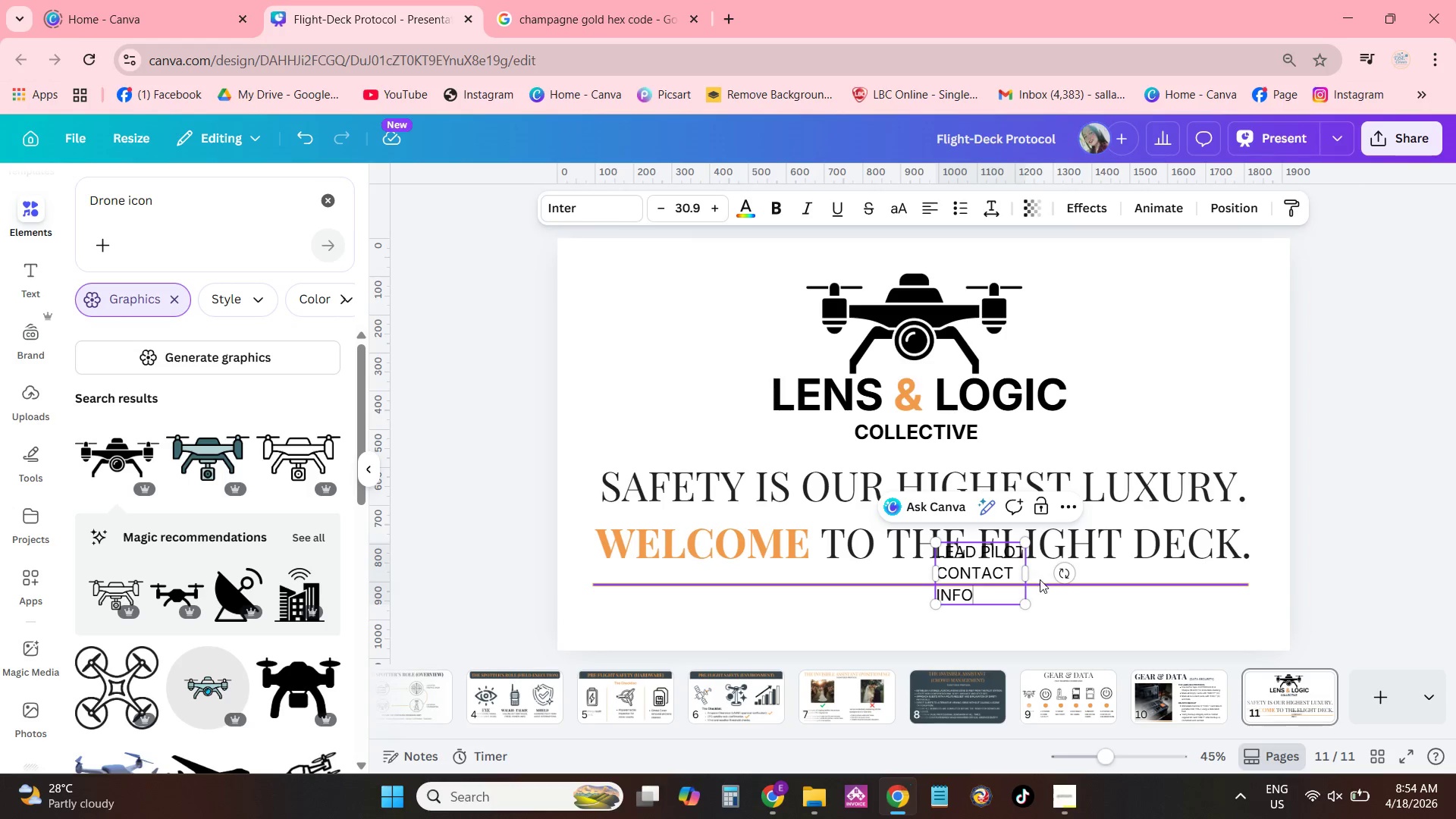 
left_click_drag(start_coordinate=[1028, 573], to_coordinate=[1168, 576])
 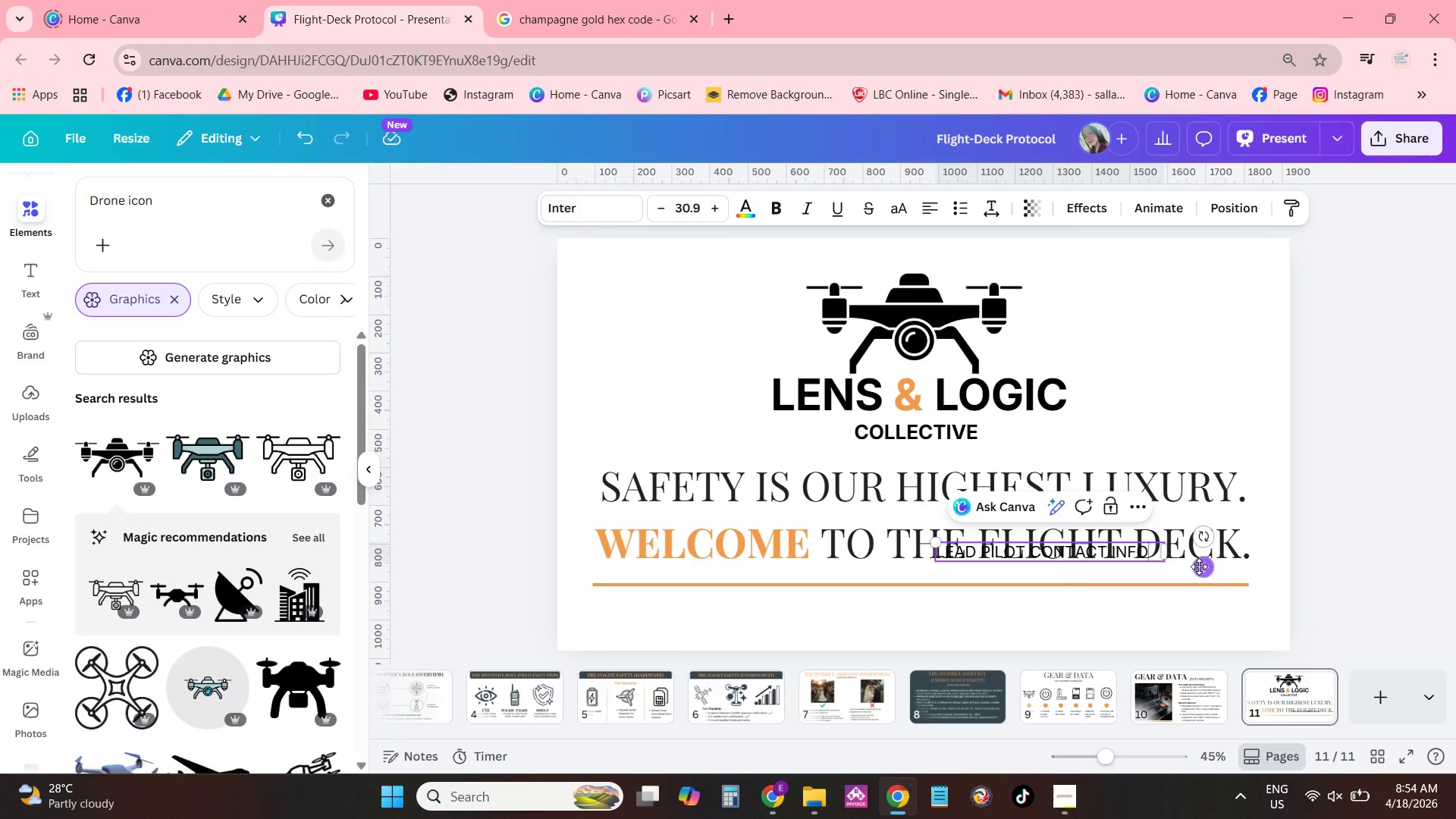 
left_click_drag(start_coordinate=[1198, 566], to_coordinate=[886, 632])
 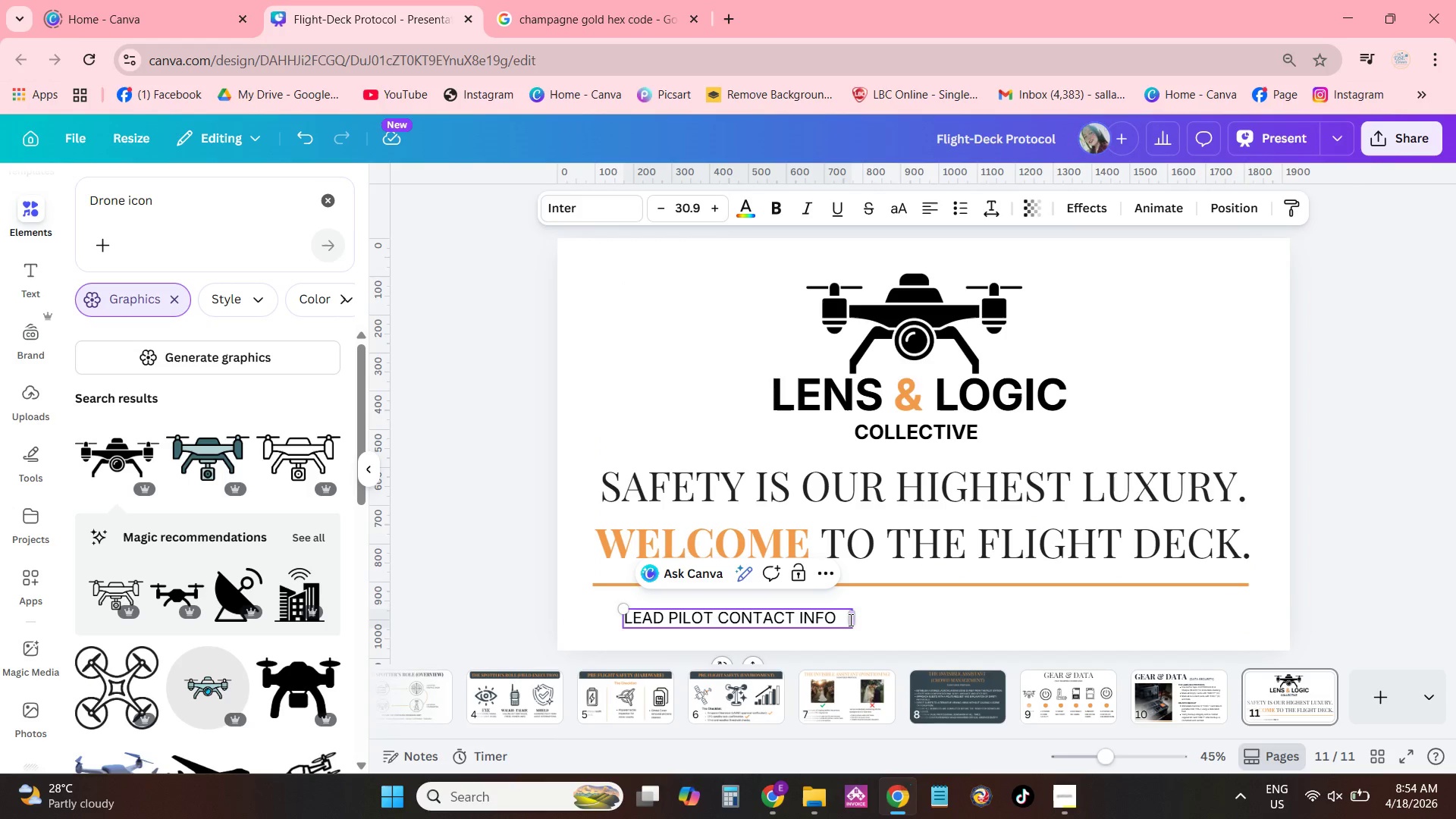 
left_click([849, 620])
 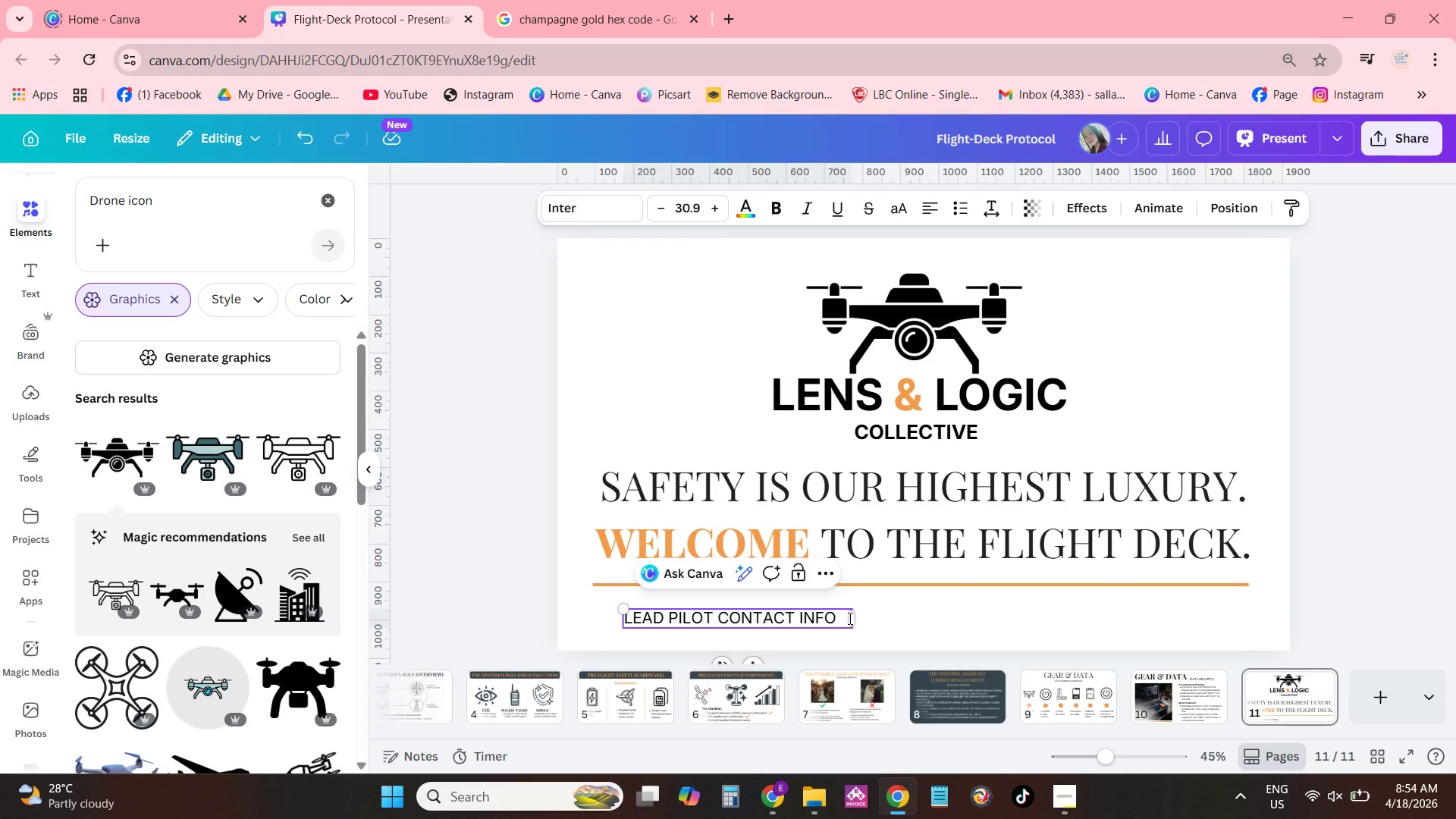 
type( (EXAMPE)
key(Backspace)
type(LE PILOT NAME))
 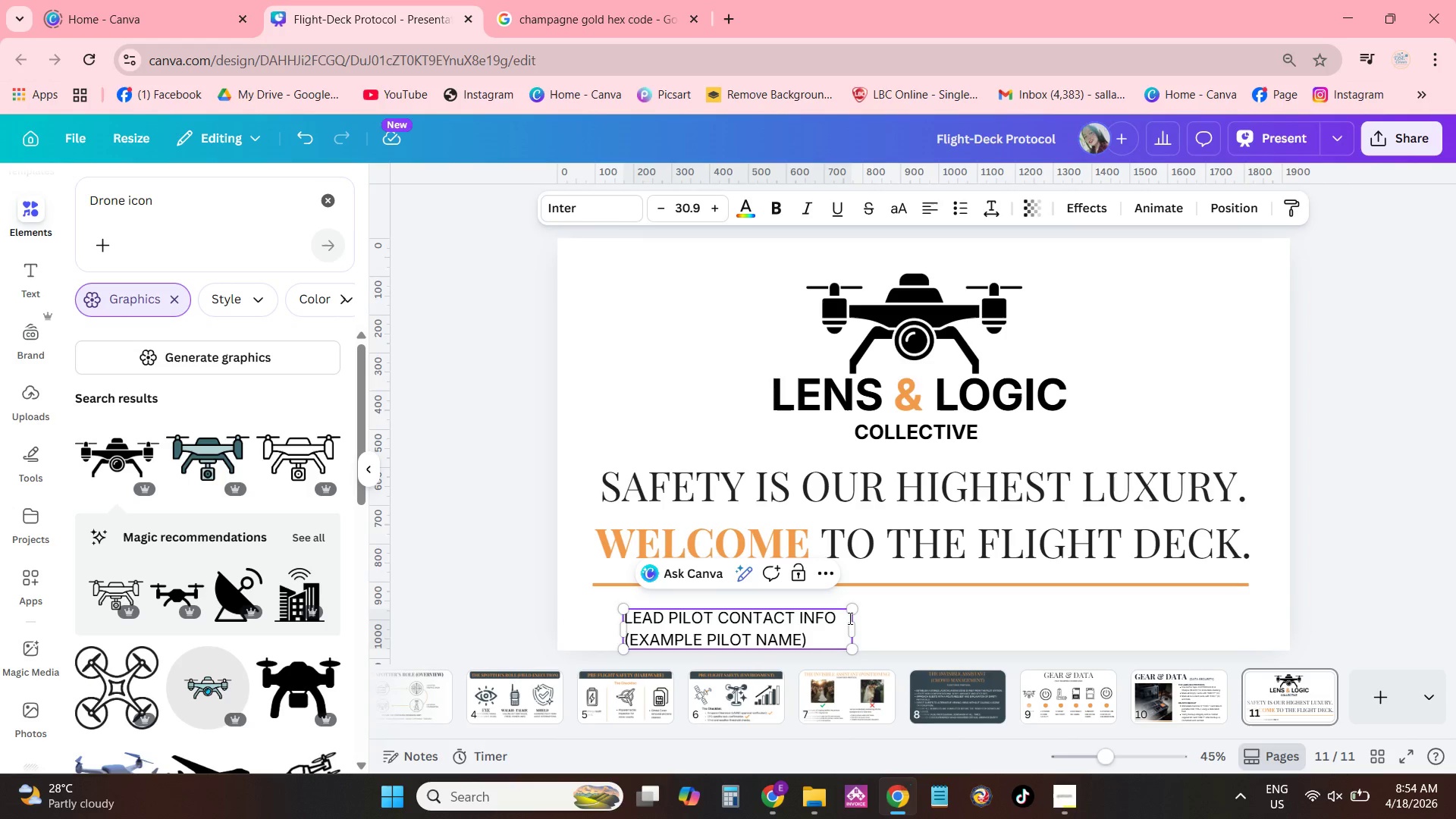 
left_click_drag(start_coordinate=[858, 626], to_coordinate=[1074, 611])
 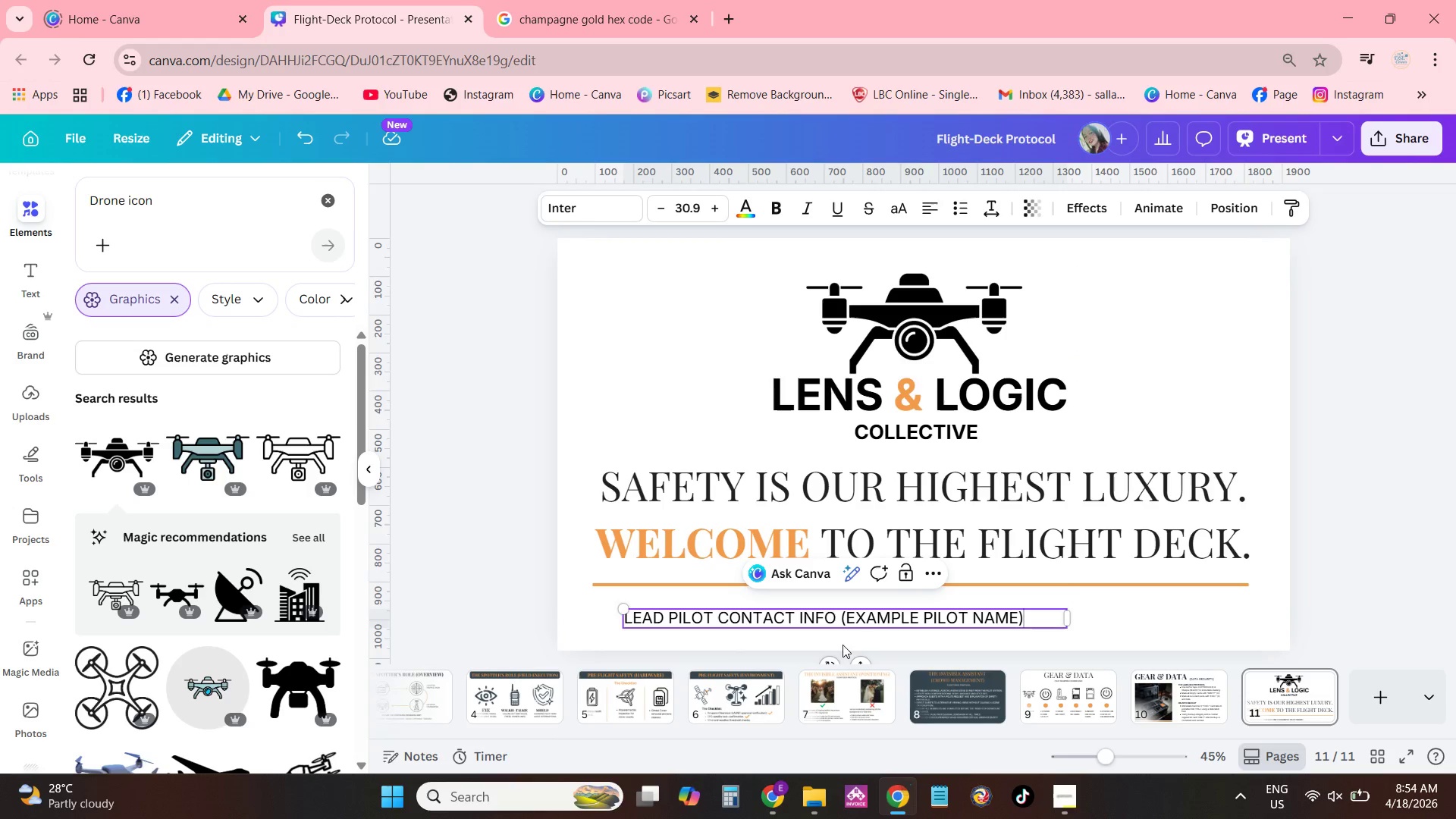 
left_click([835, 619])
 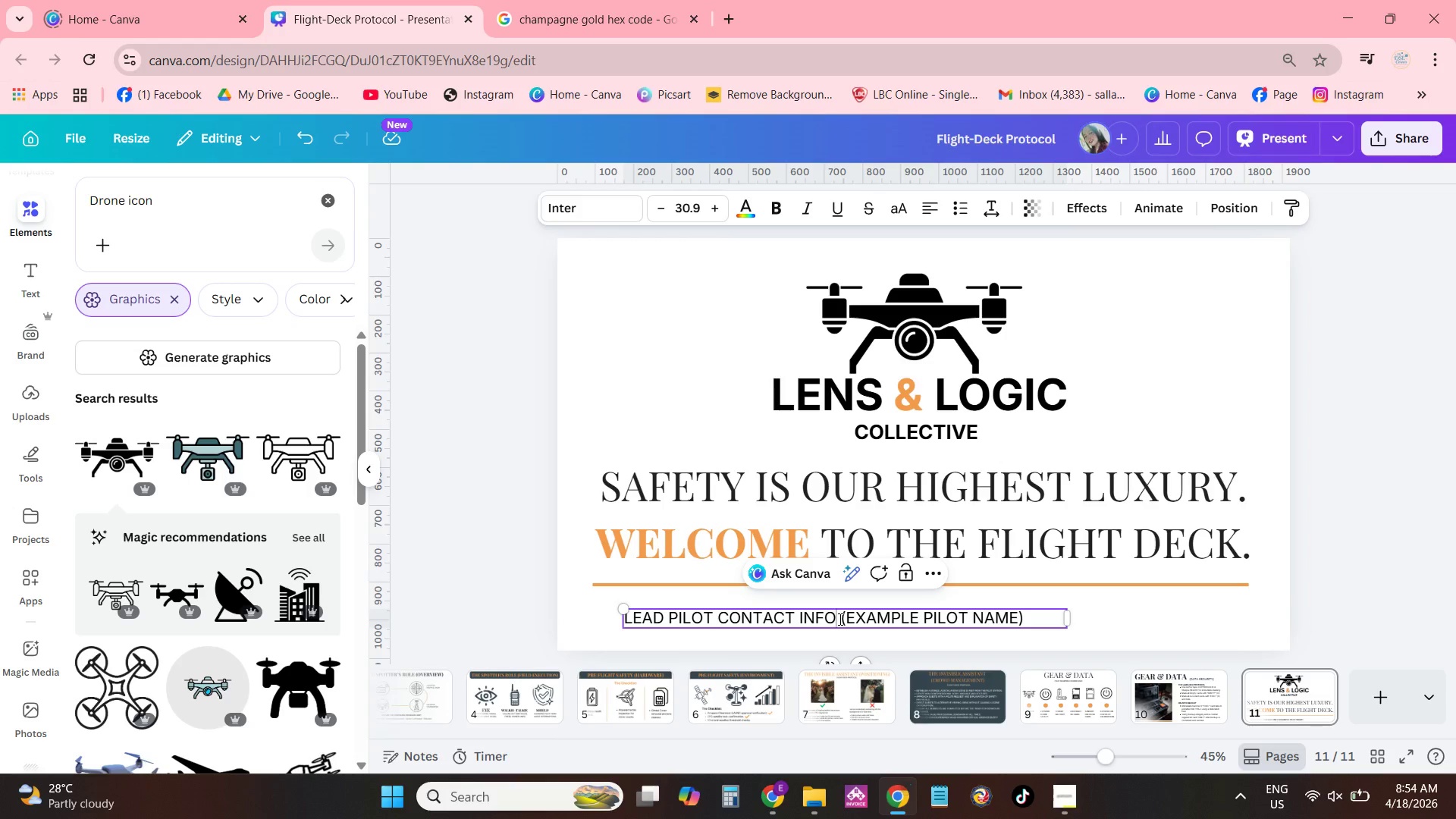 
key(Space)
 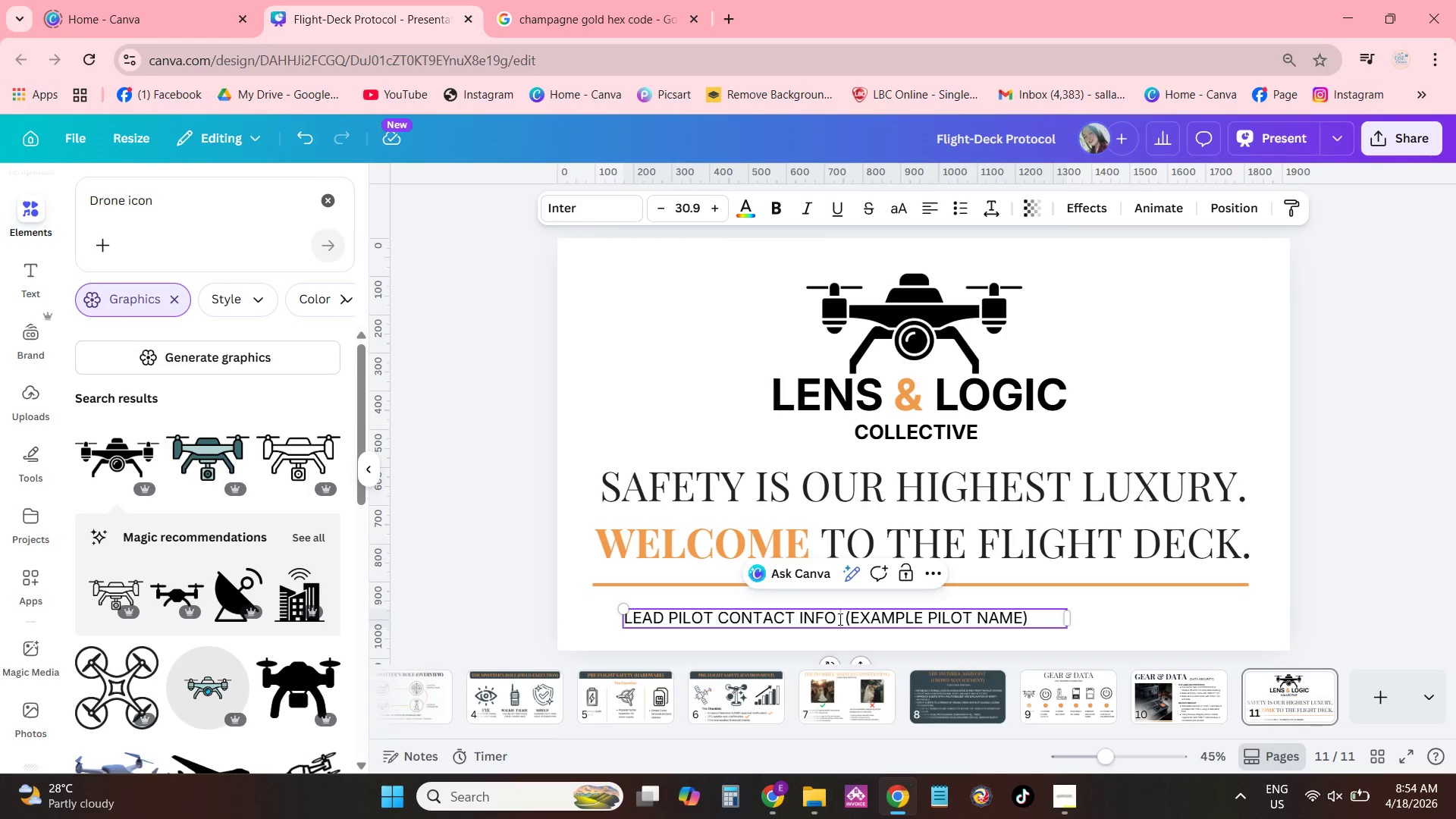 
key(CapsLock)
 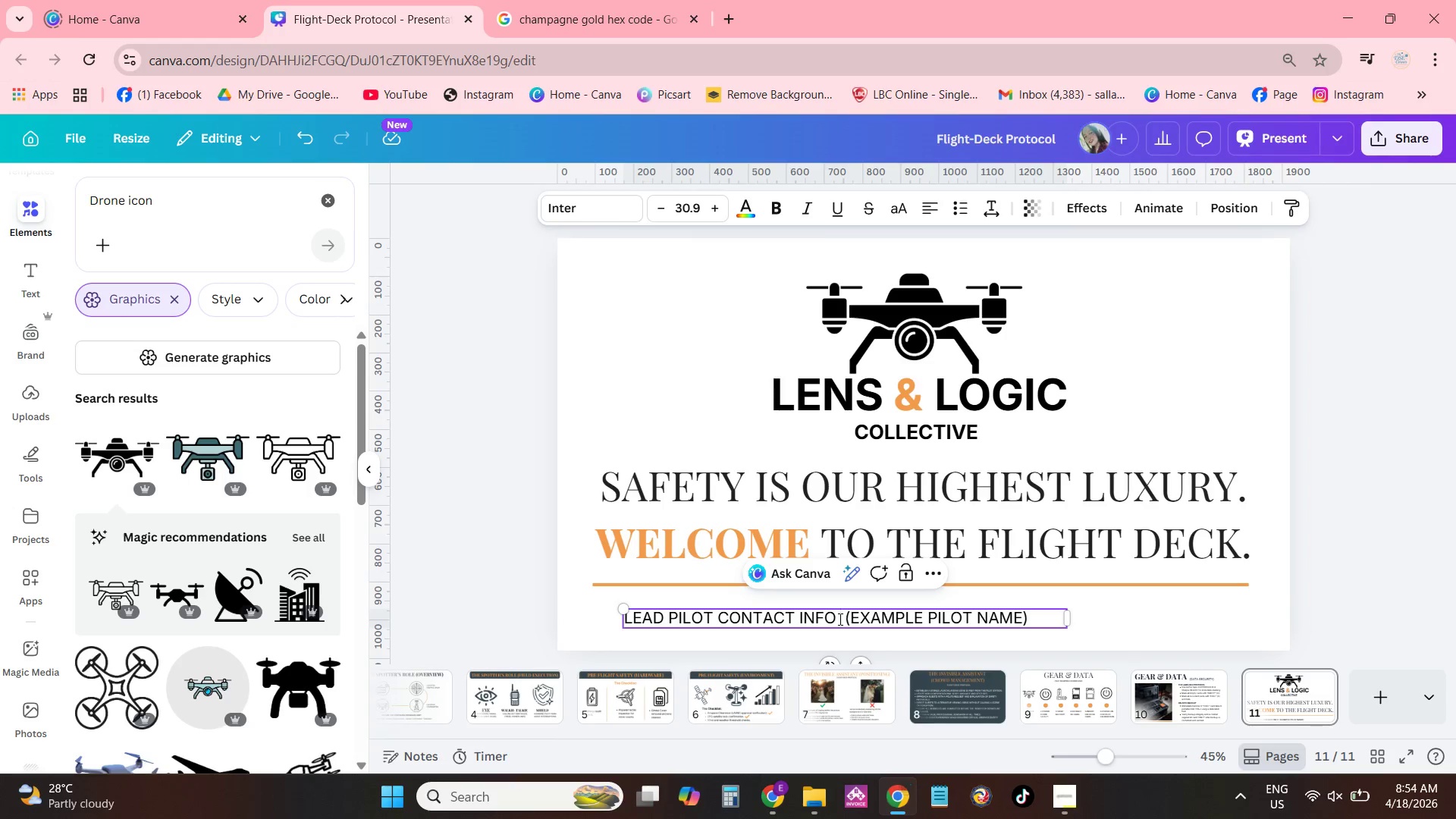 
key(I)
 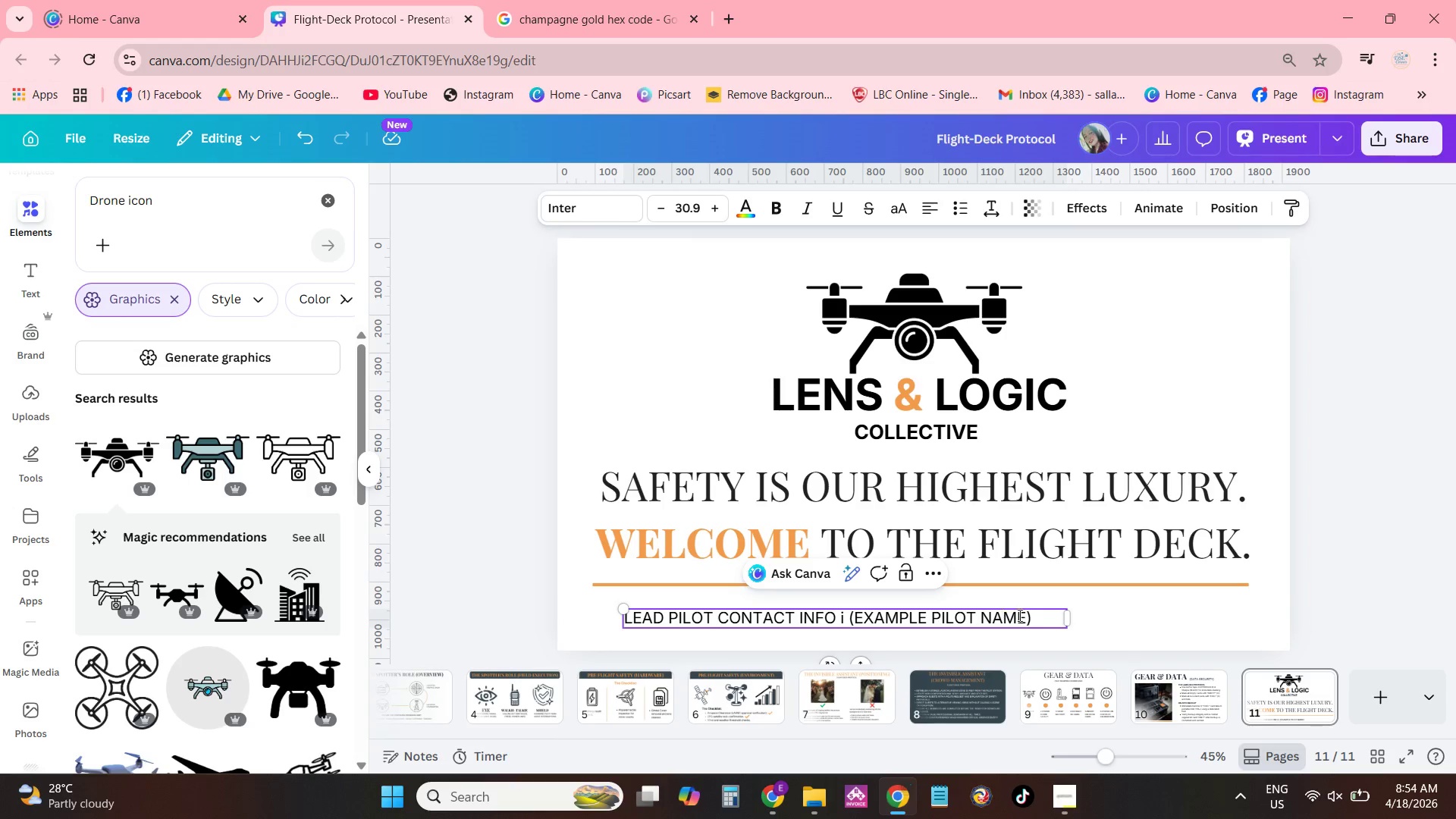 
key(Backspace)
 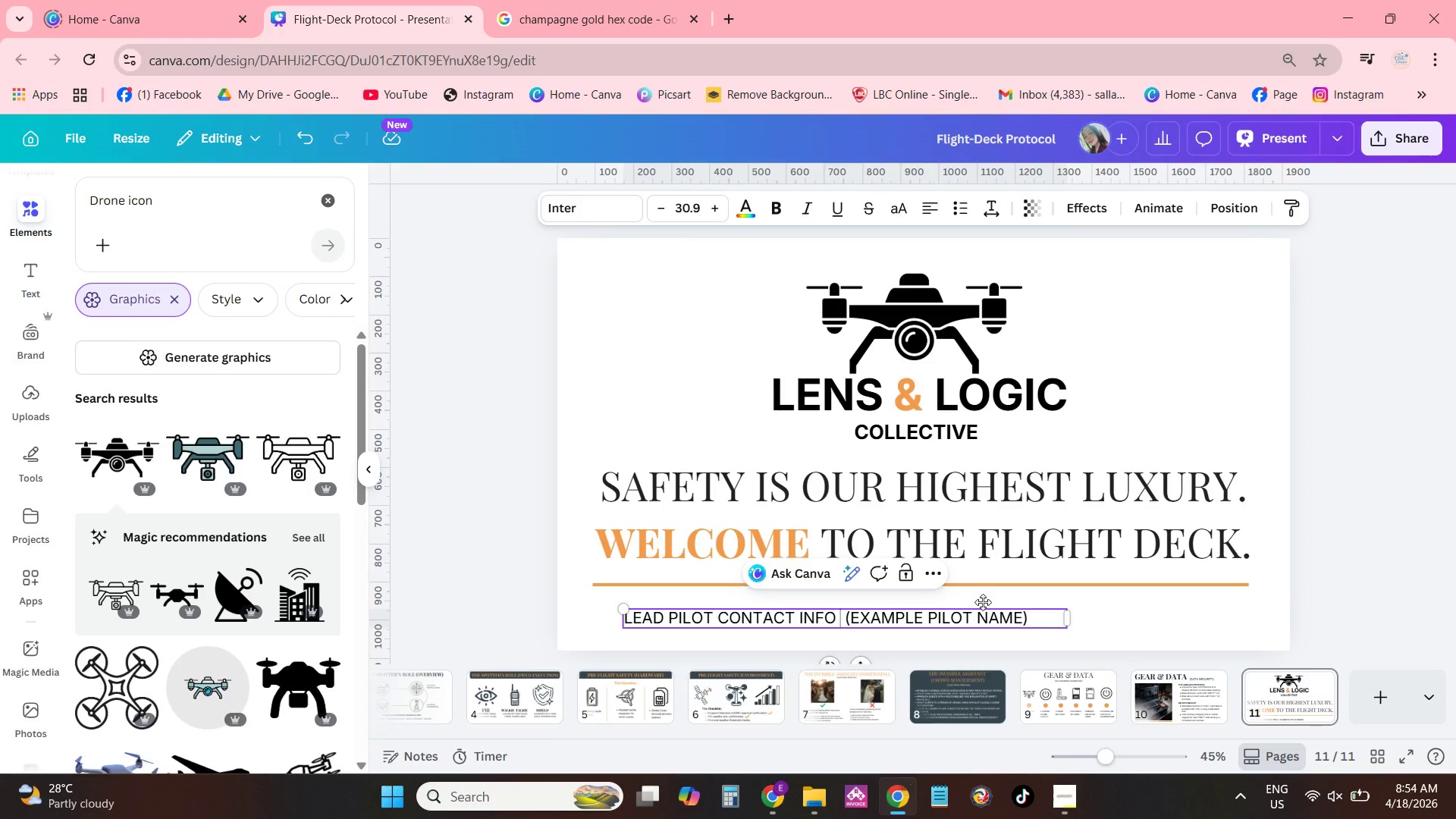 
key(CapsLock)
 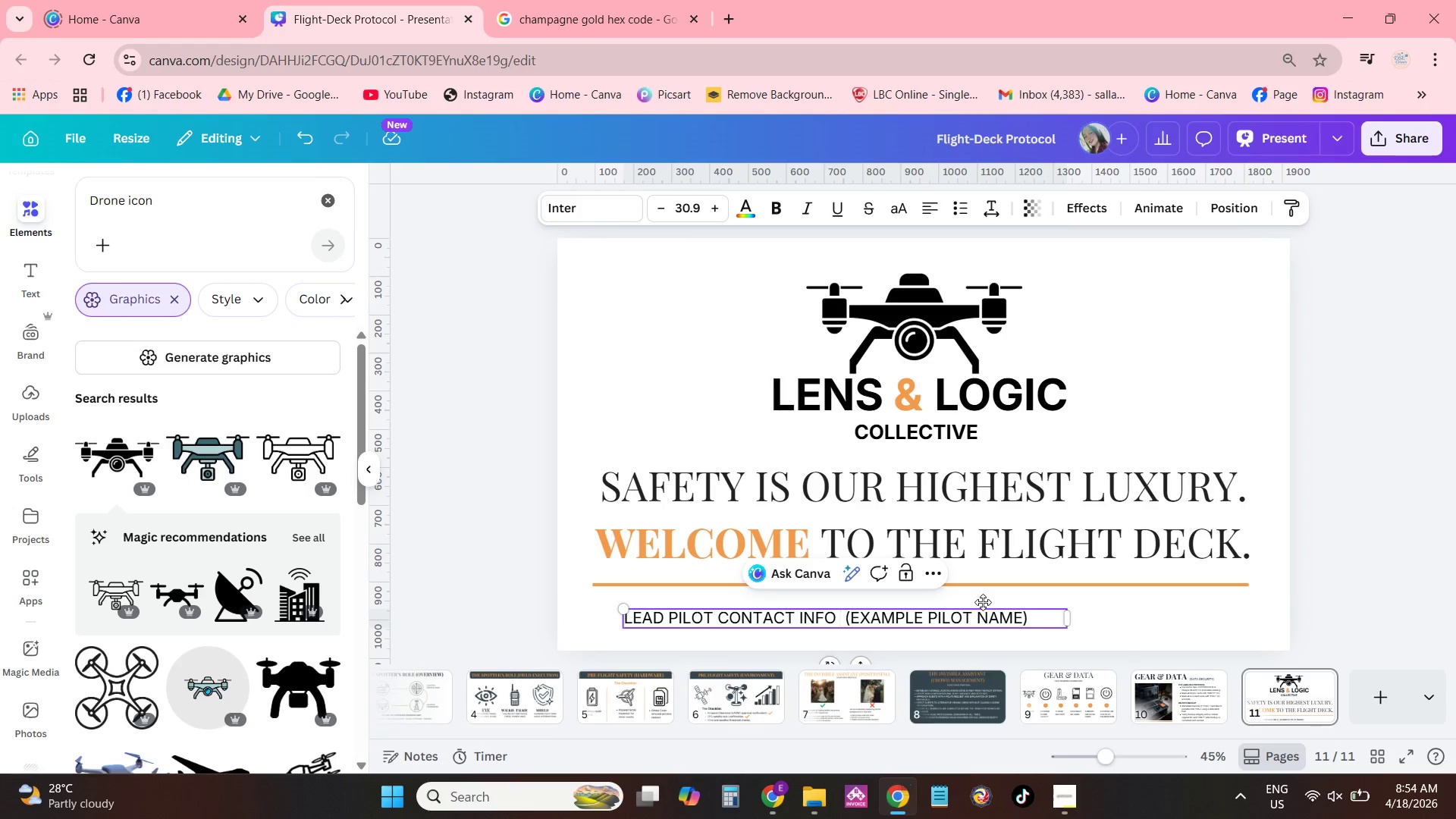 
key(I)
 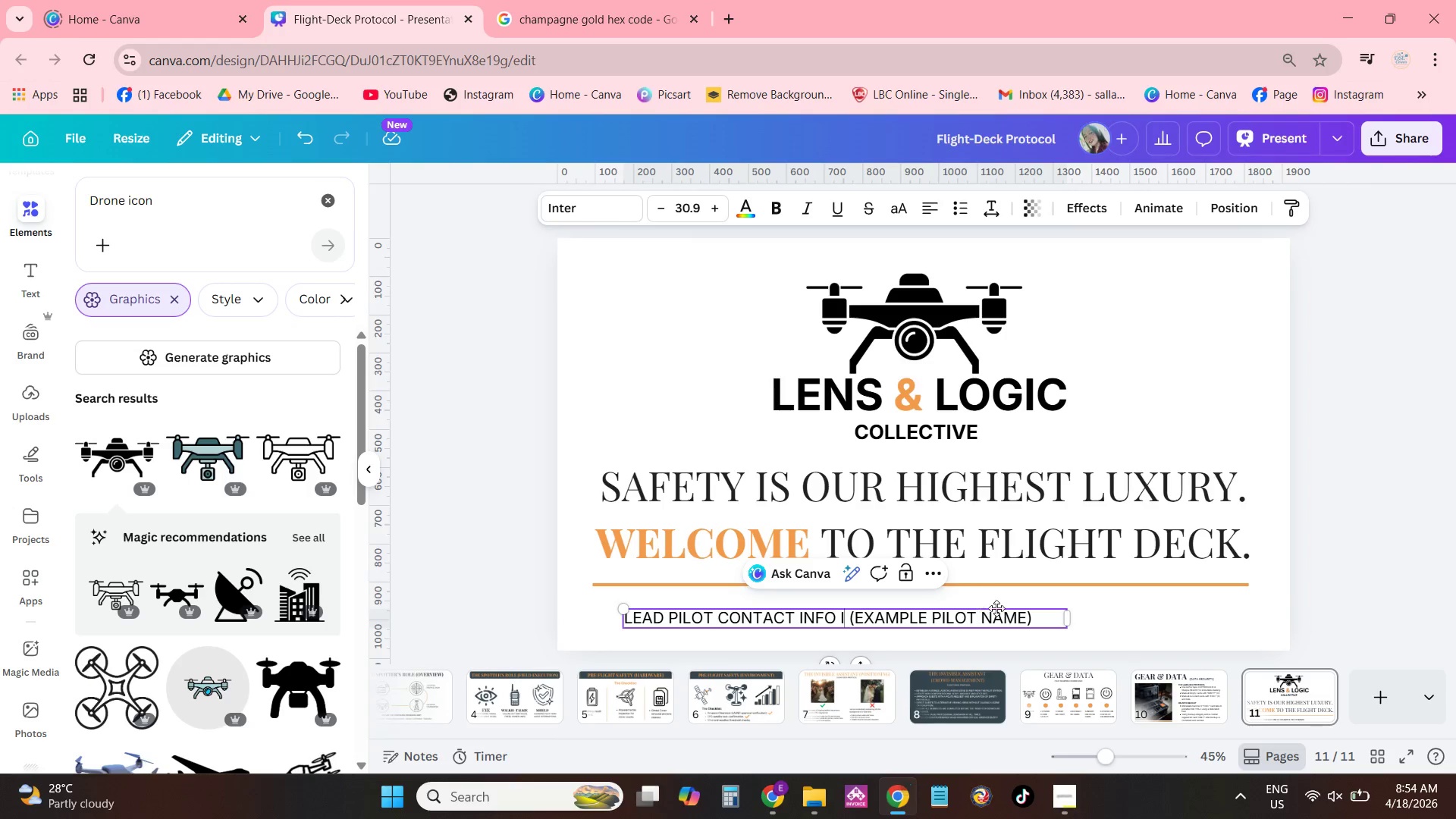 
left_click([1043, 623])
 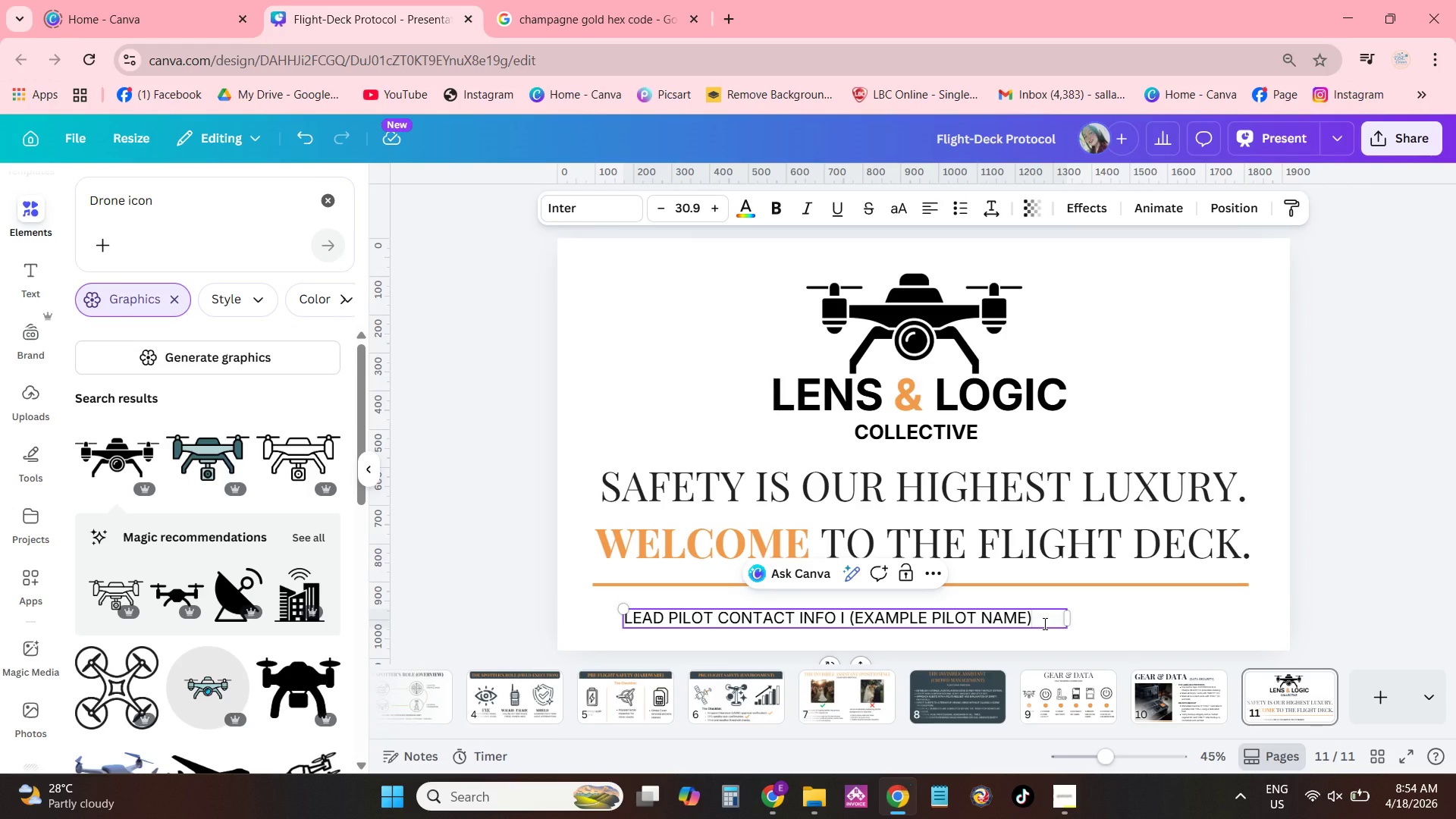 
type( I)
key(Backspace)
type(L)
key(Backspace)
type(l)
key(Backspace)
type(I Con)
key(Backspace)
key(Backspace)
key(Backspace)
type(contact@lensandligic)
key(Backspace)
key(Backspace)
key(Backspace)
key(Backspace)
key(Backspace)
type(logic.com l +1 555-123-4567)
 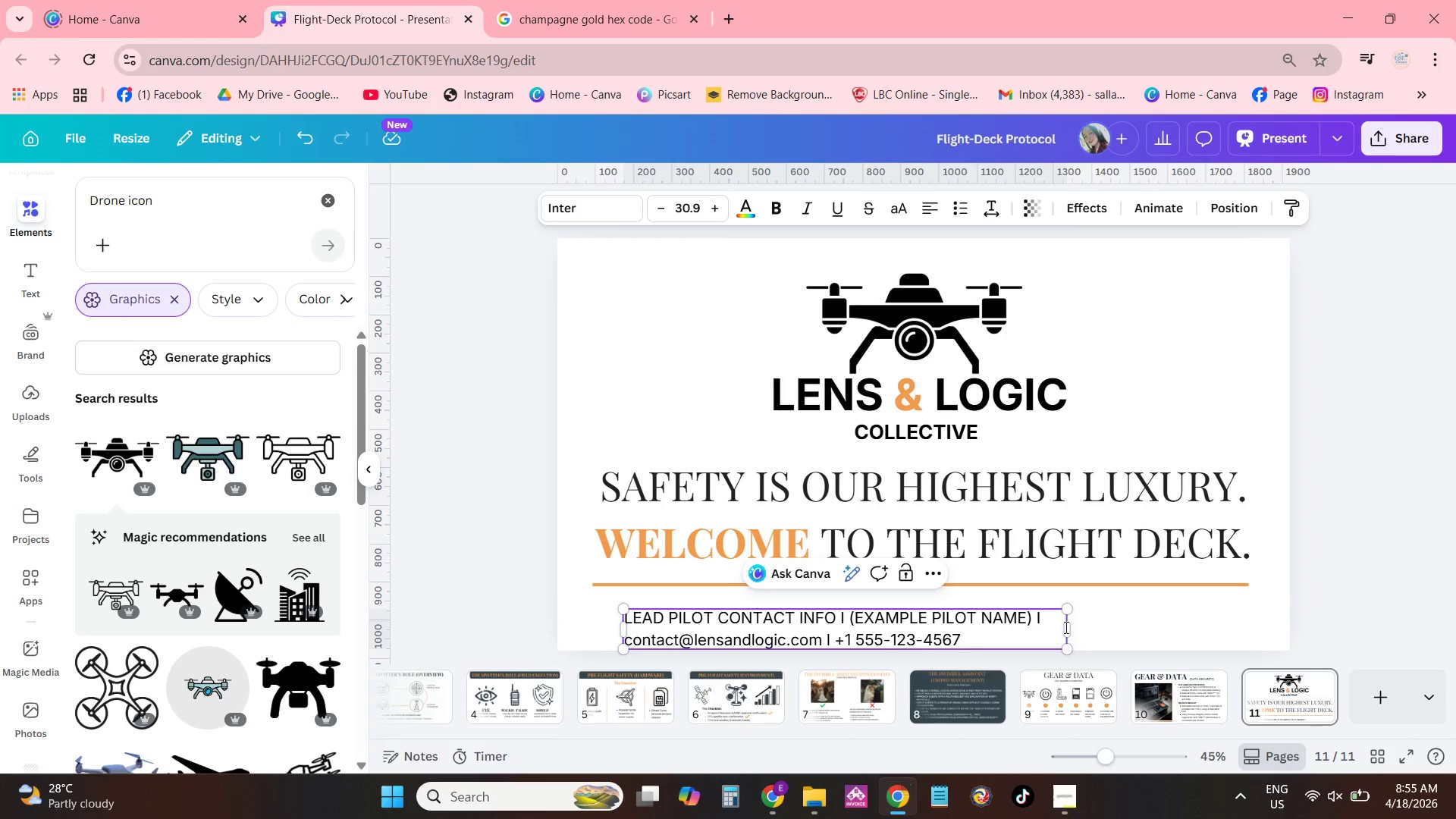 
left_click_drag(start_coordinate=[1071, 632], to_coordinate=[1396, 604])
 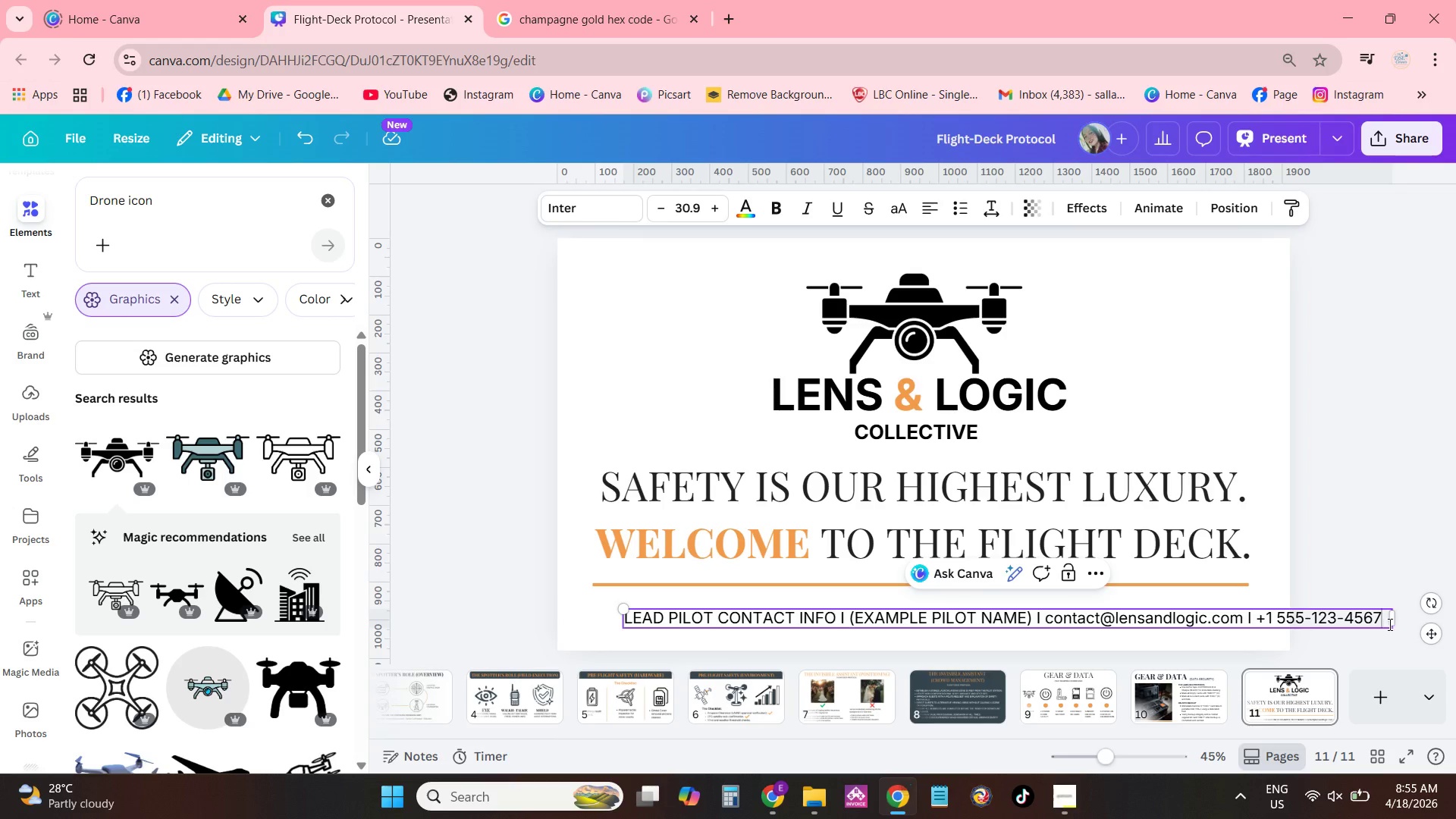 
left_click_drag(start_coordinate=[1390, 628], to_coordinate=[1298, 619])
 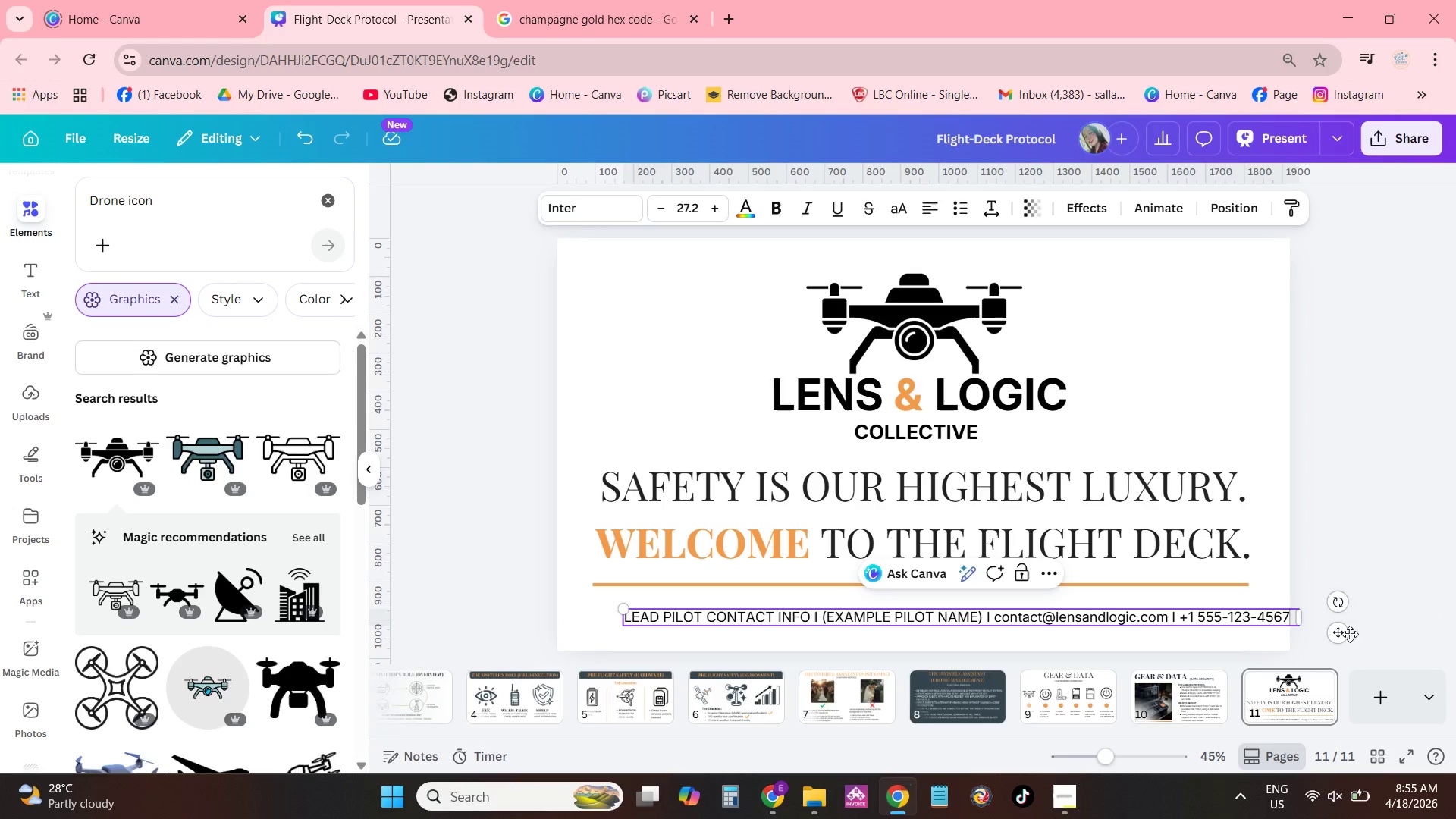 
left_click([1363, 635])
 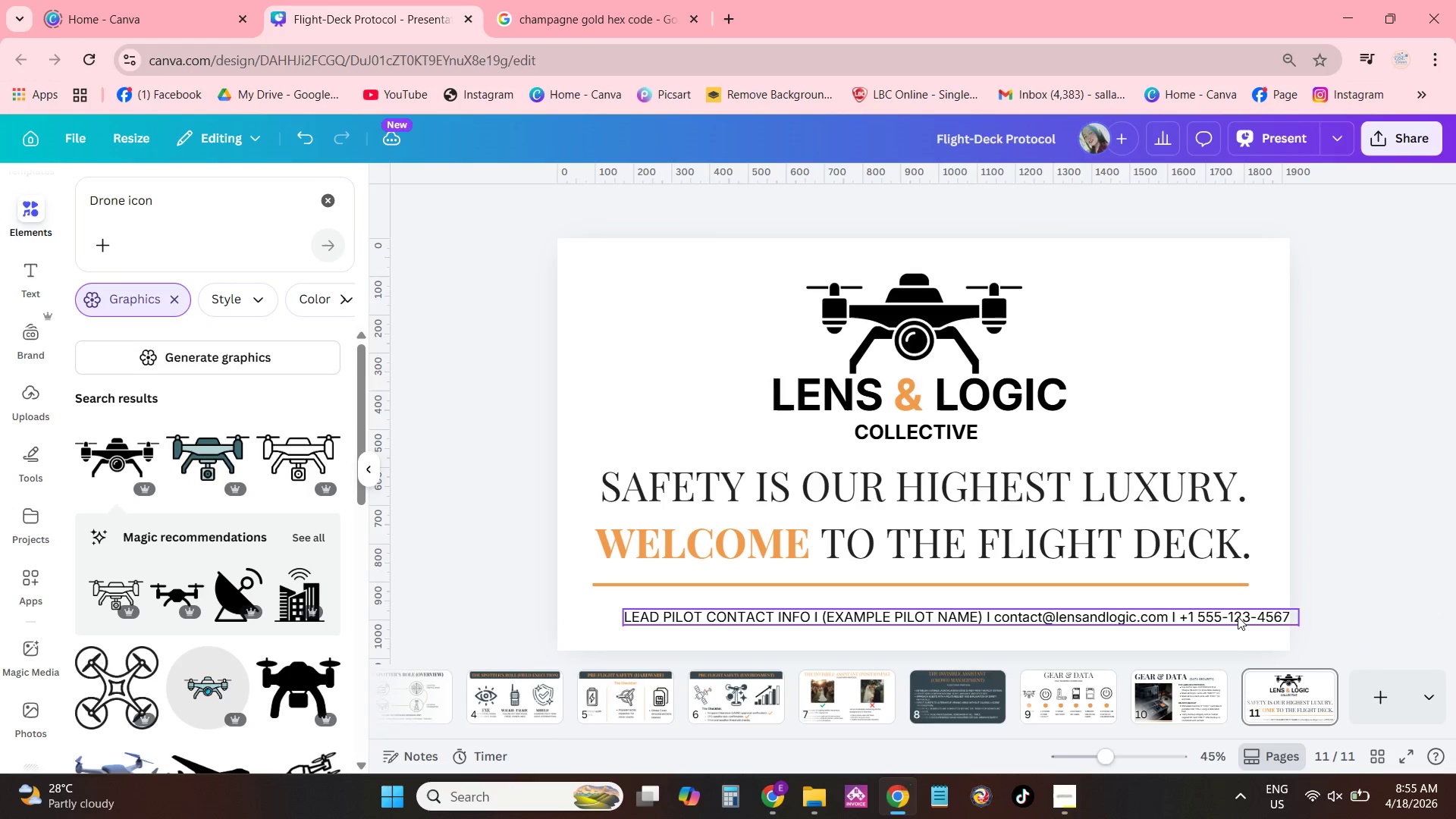 
left_click_drag(start_coordinate=[1235, 616], to_coordinate=[1195, 620])
 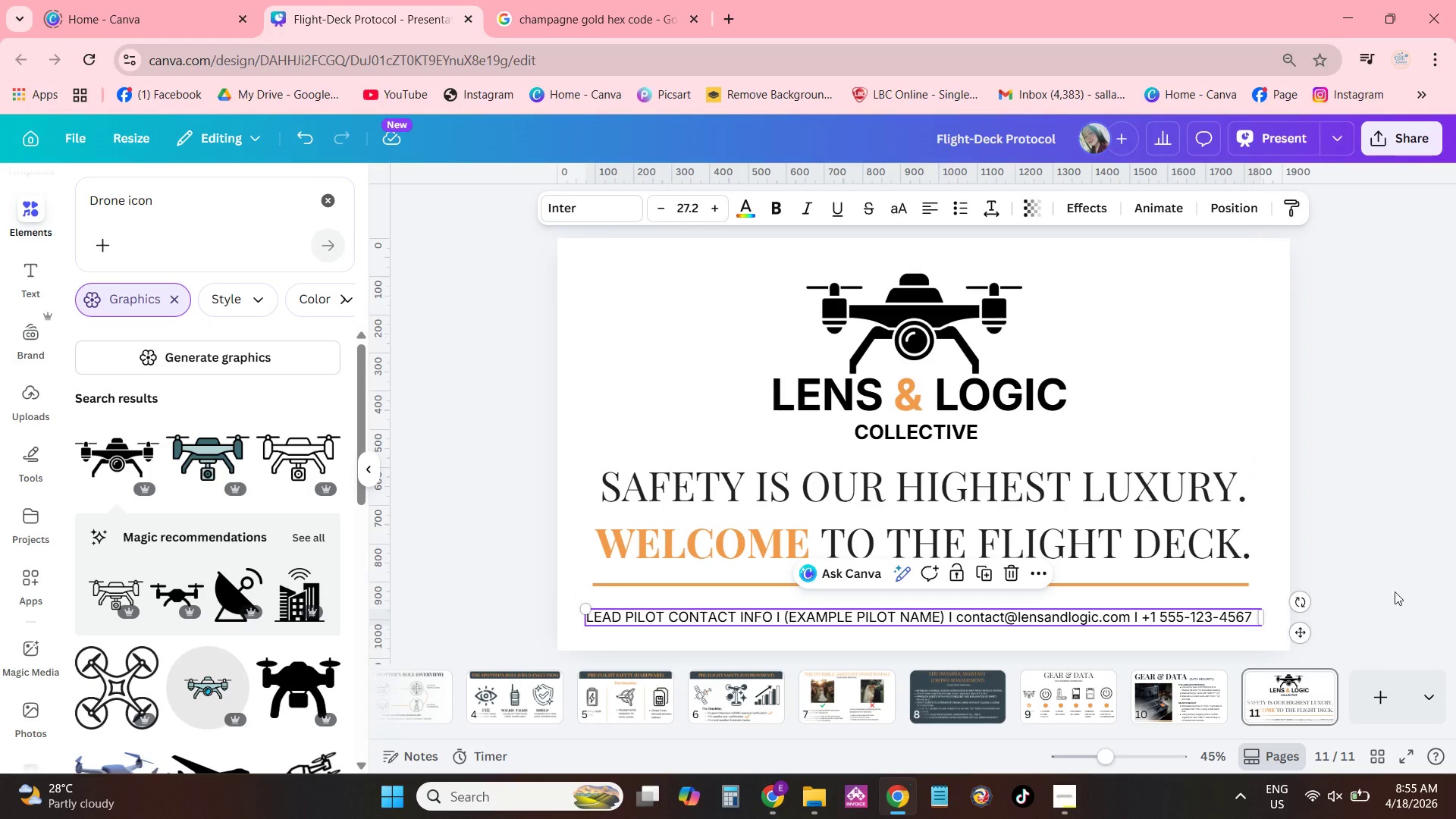 
left_click_drag(start_coordinate=[1417, 589], to_coordinate=[1408, 592])
 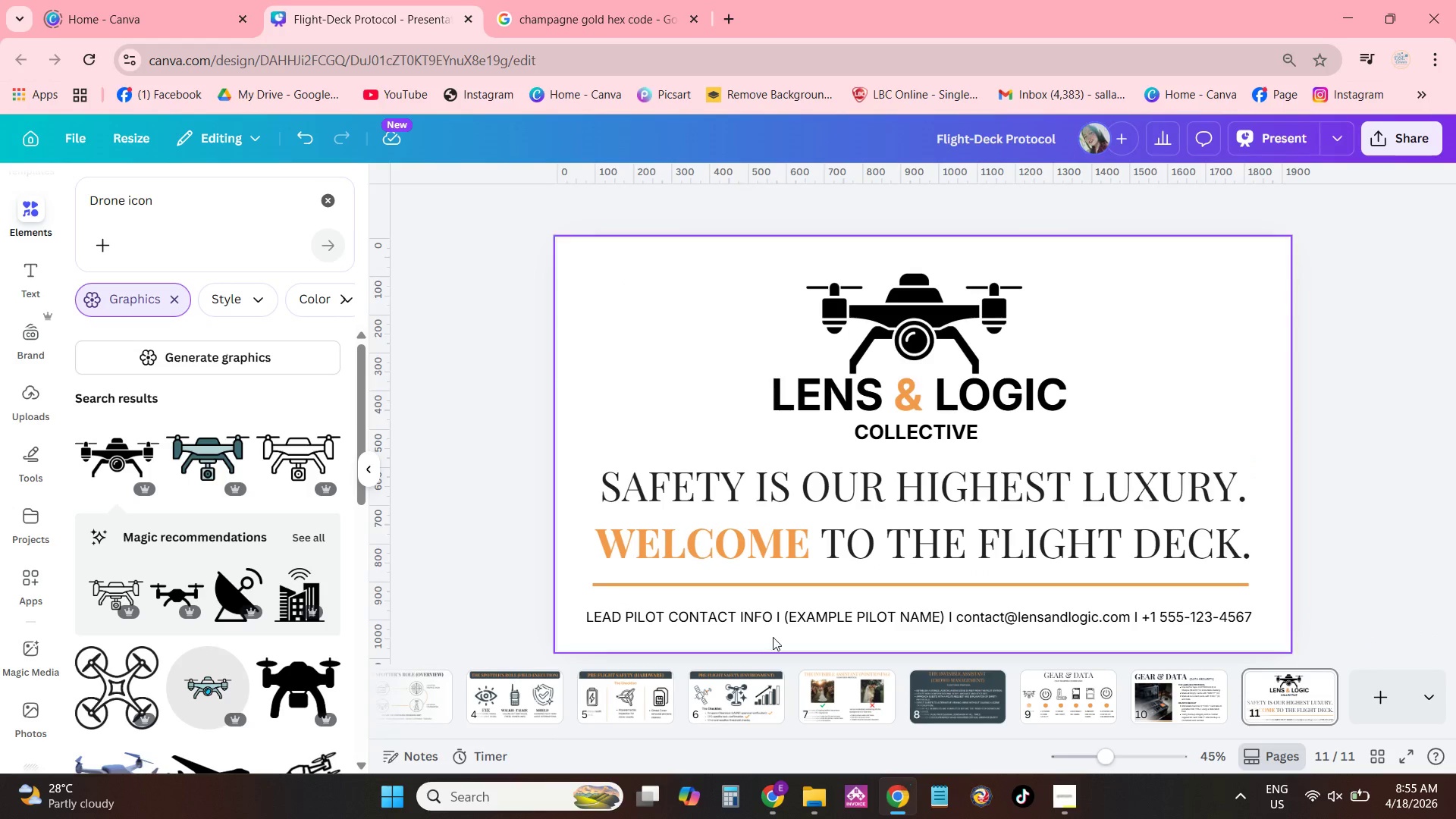 
left_click([751, 615])
 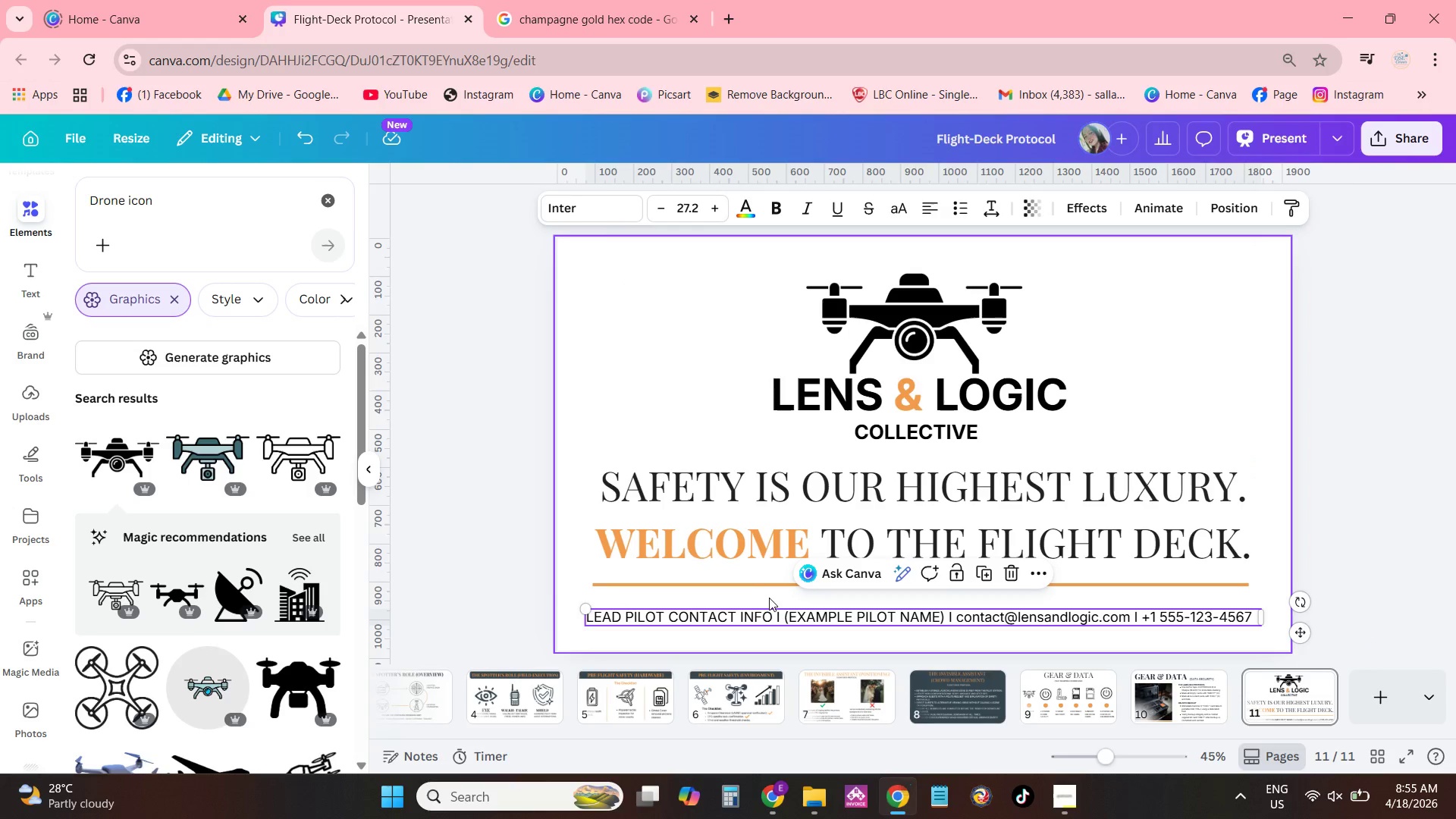 
left_click([771, 614])
 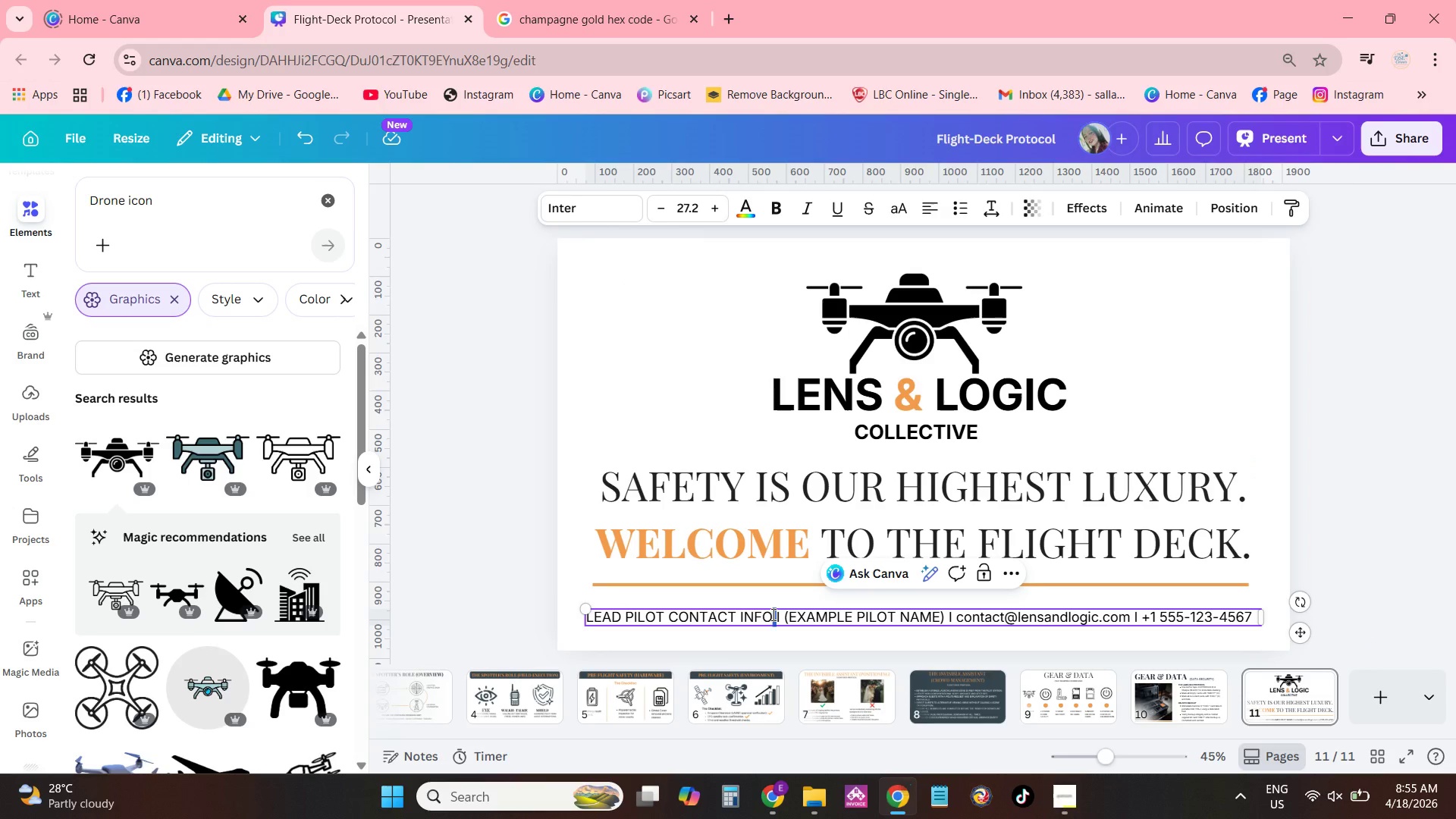 
left_click_drag(start_coordinate=[772, 614], to_coordinate=[597, 617])
 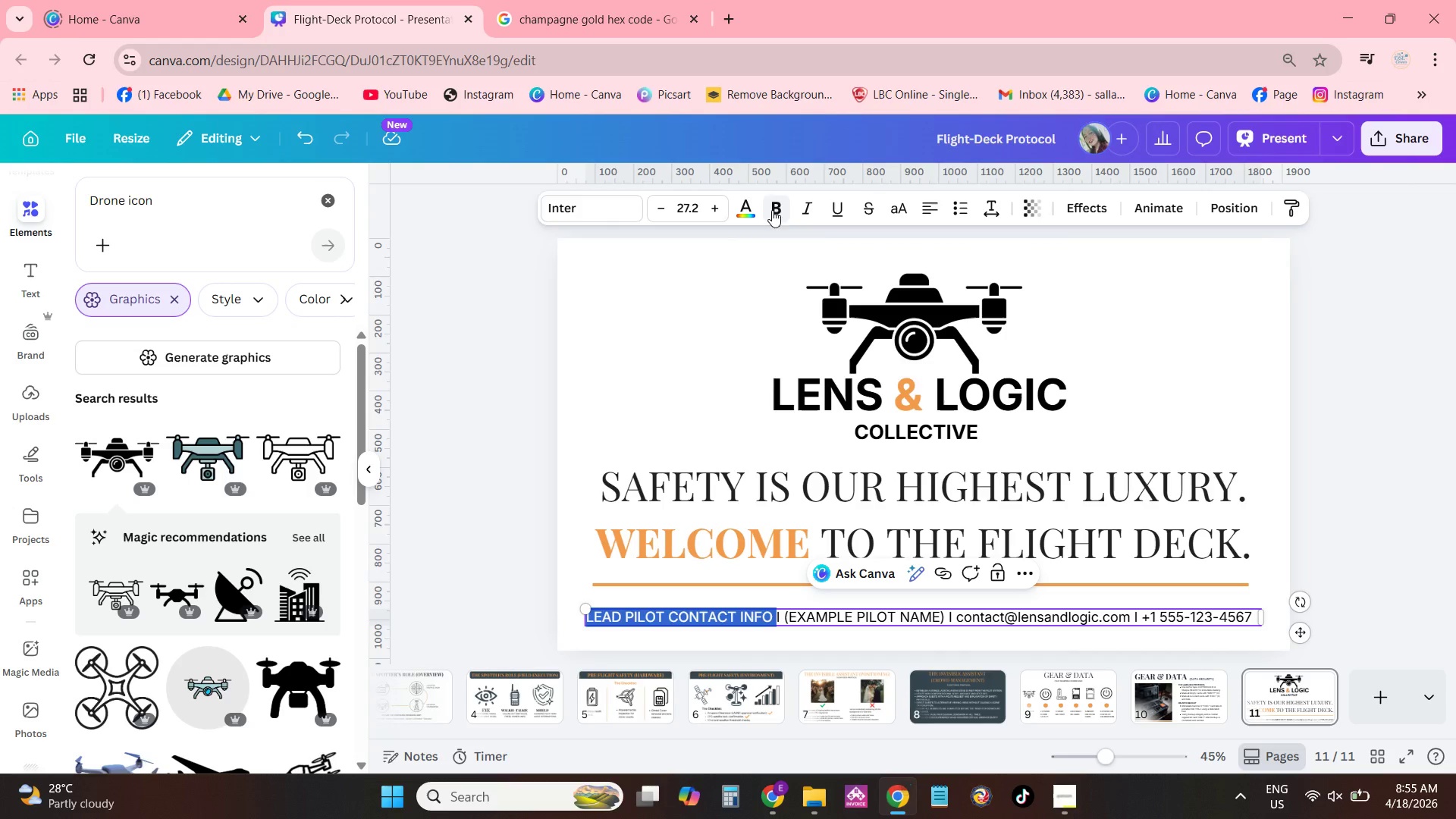 
double_click([1120, 292])
 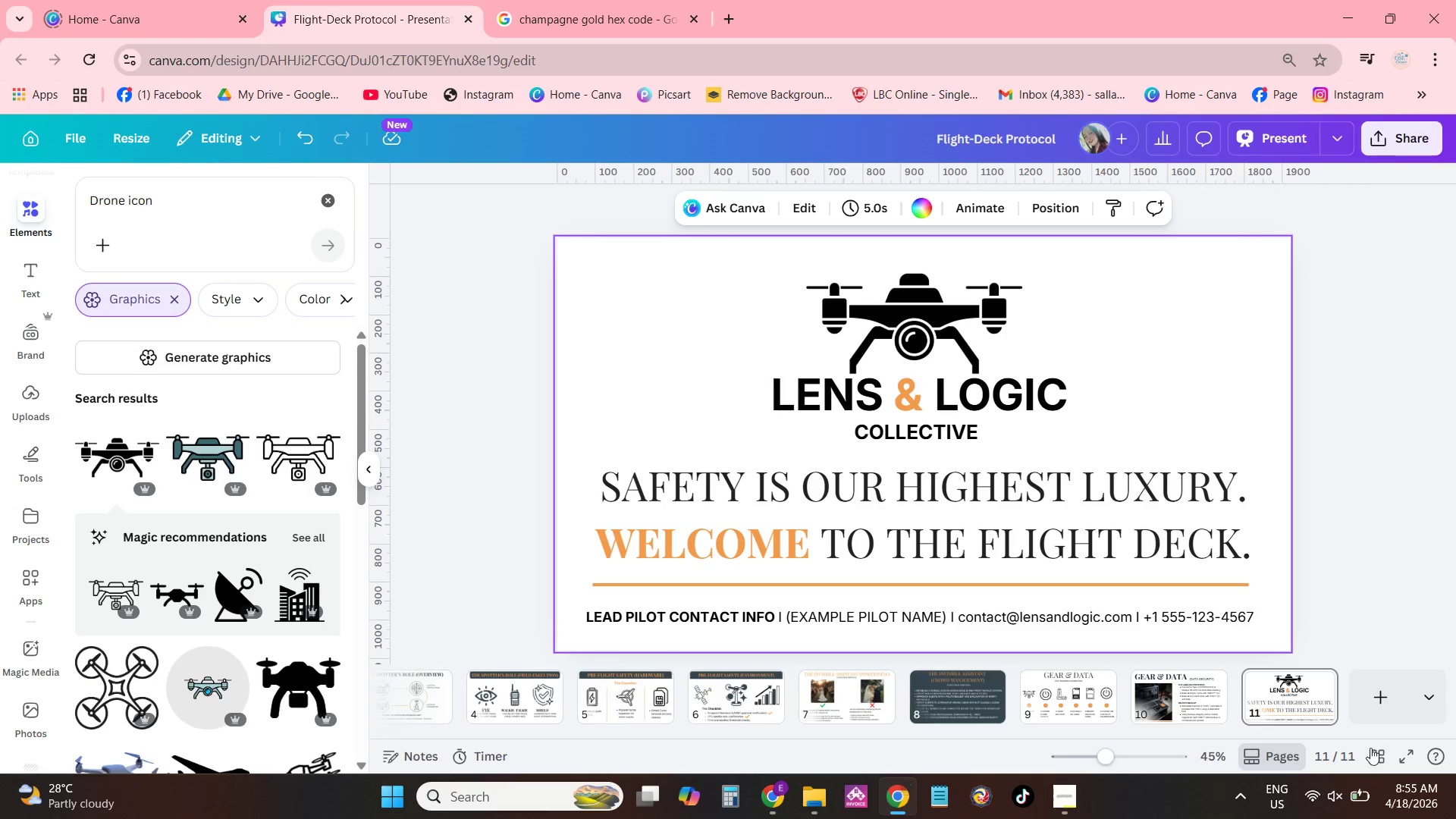 
mouse_move([1398, 711])
 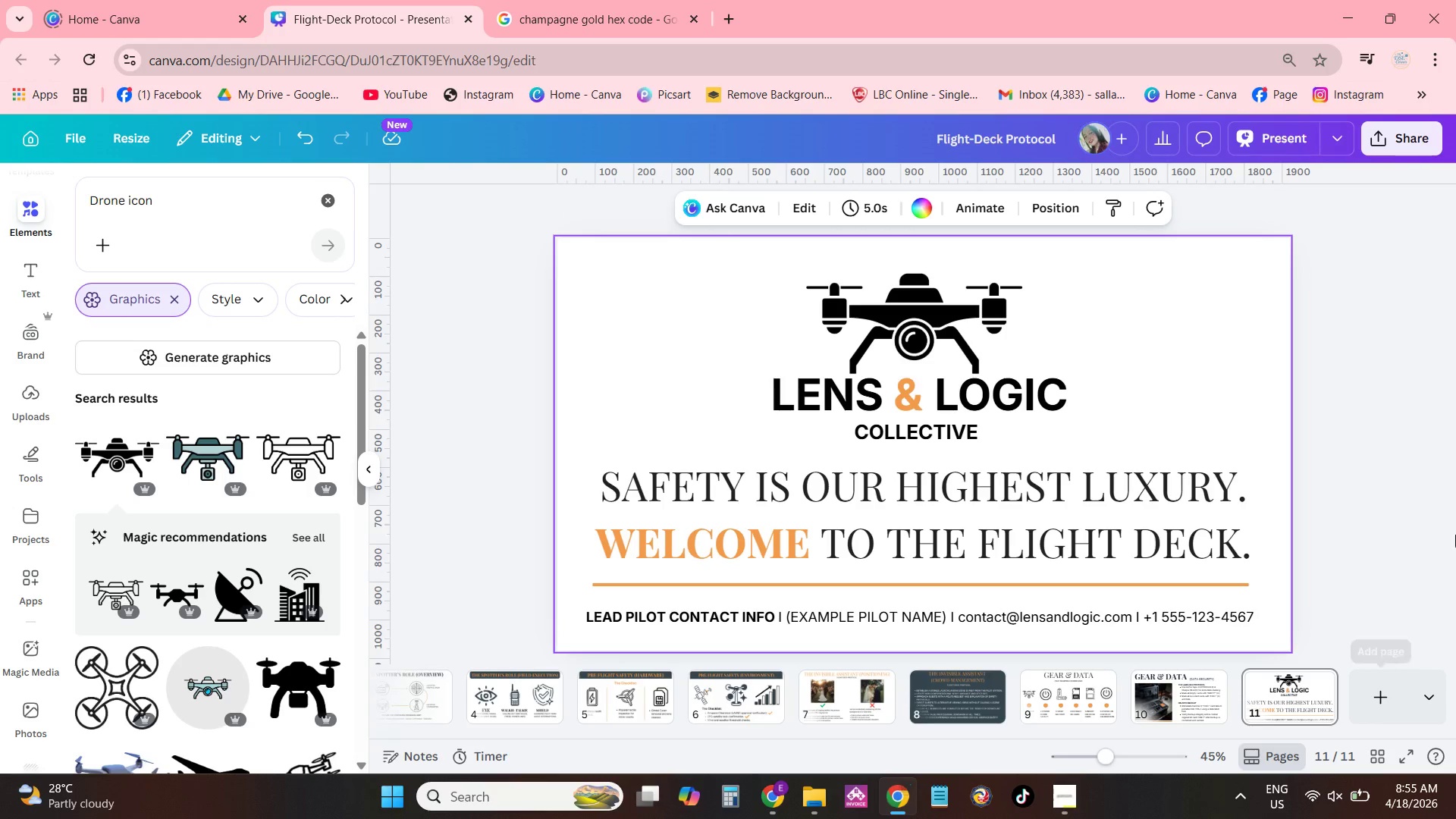 
left_click([1206, 681])
 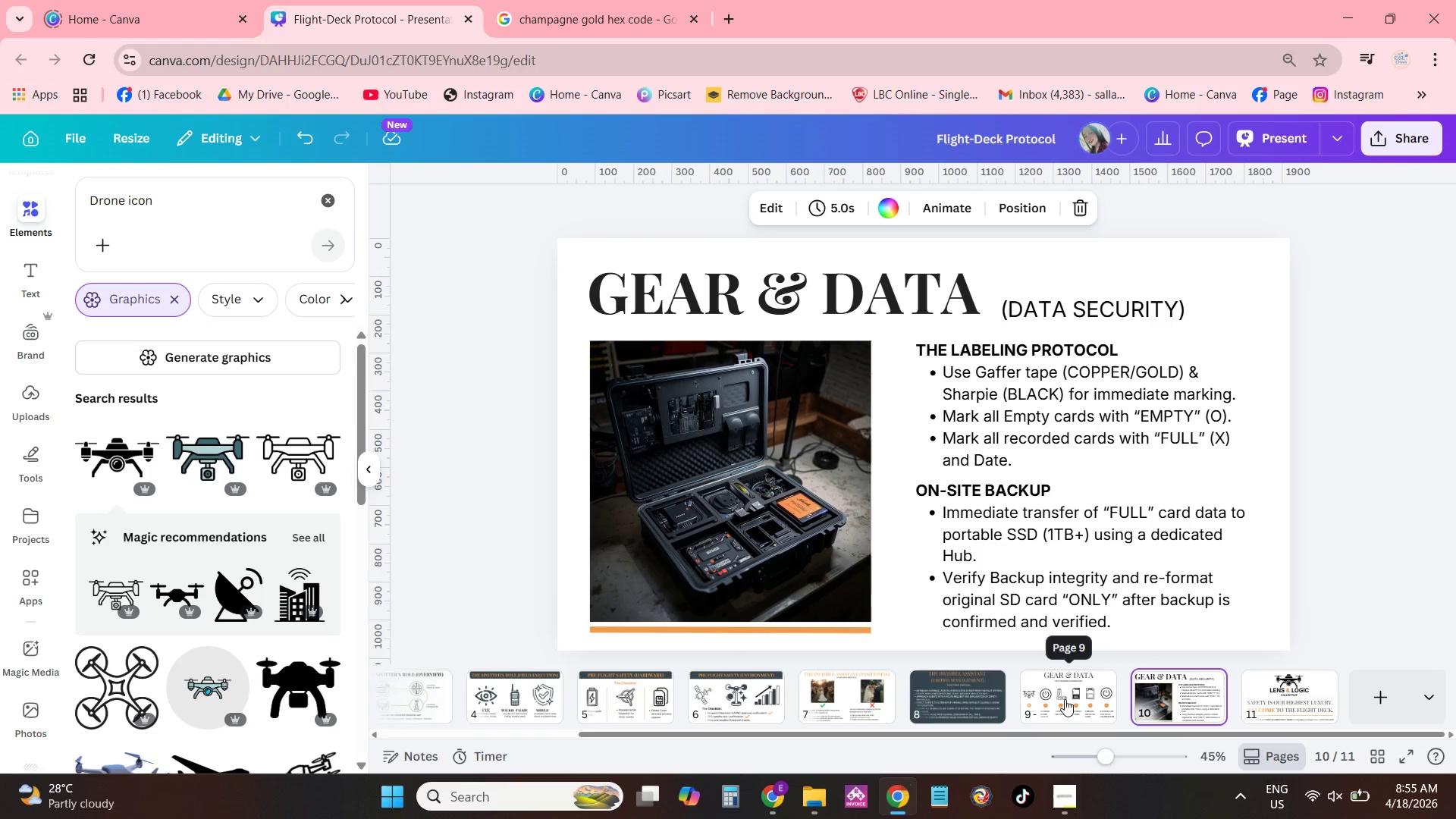 
left_click([1065, 699])
 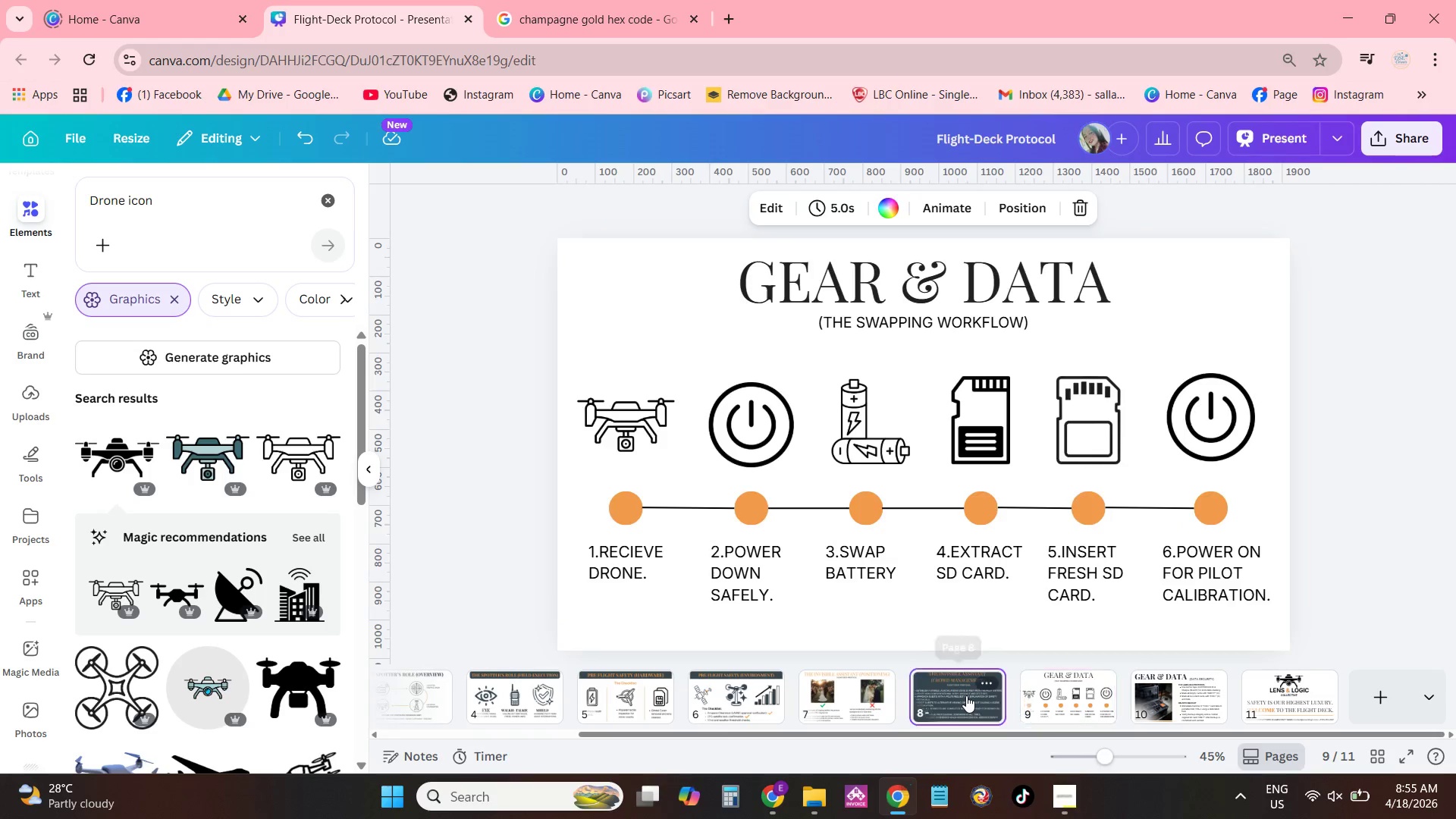 
double_click([845, 698])
 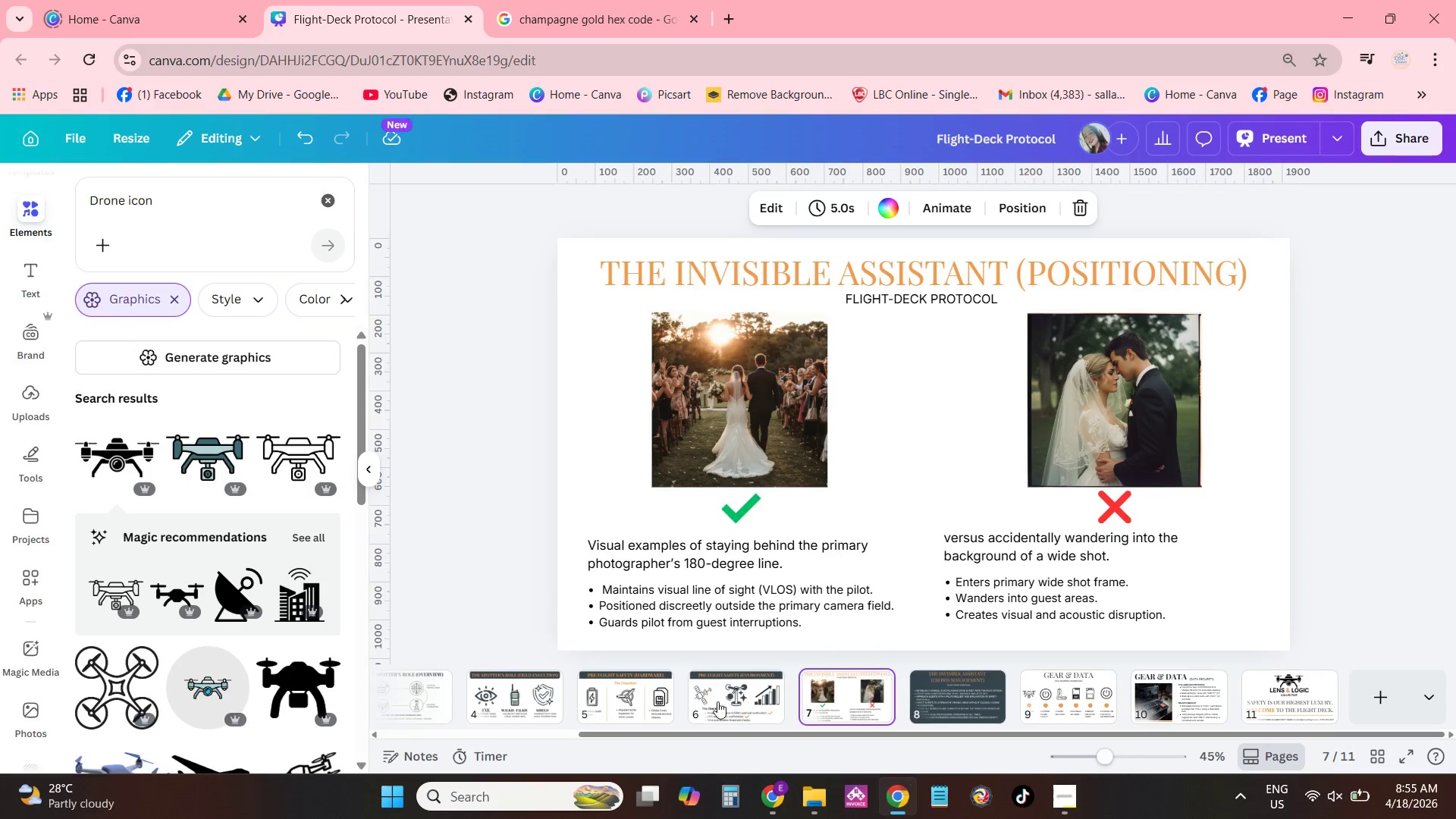 
left_click([711, 705])
 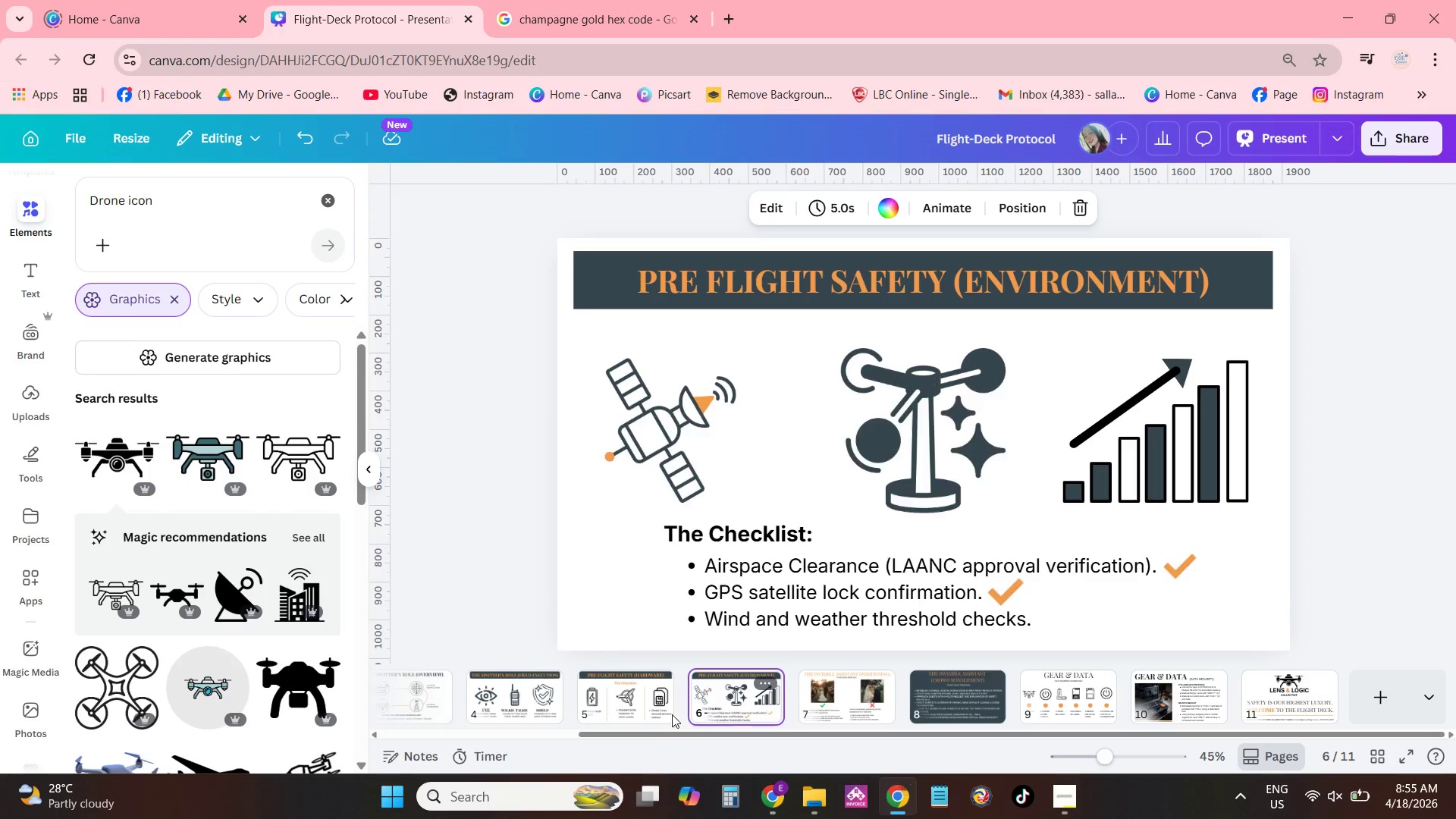 
left_click([645, 717])
 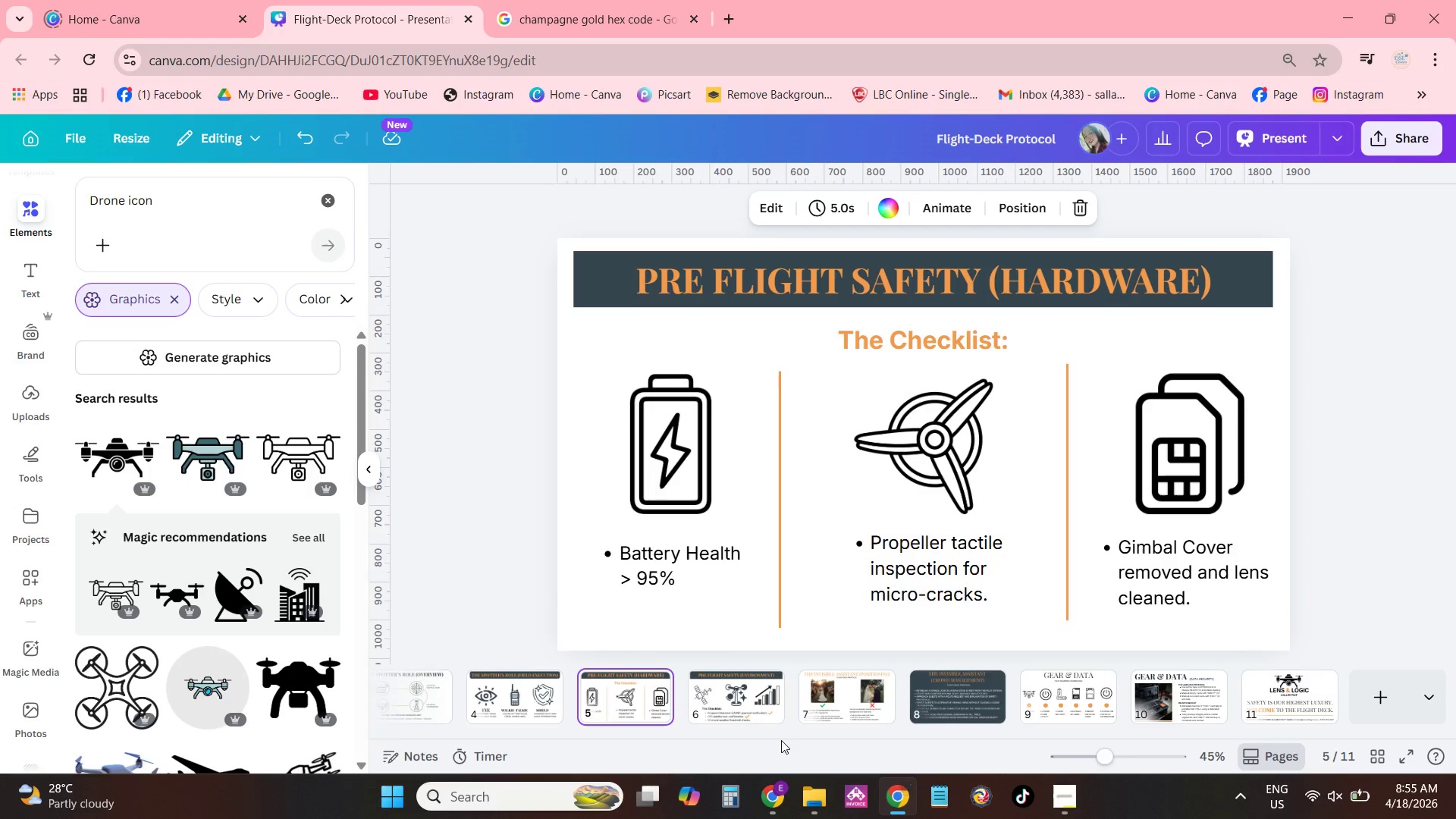 
left_click([784, 725])
 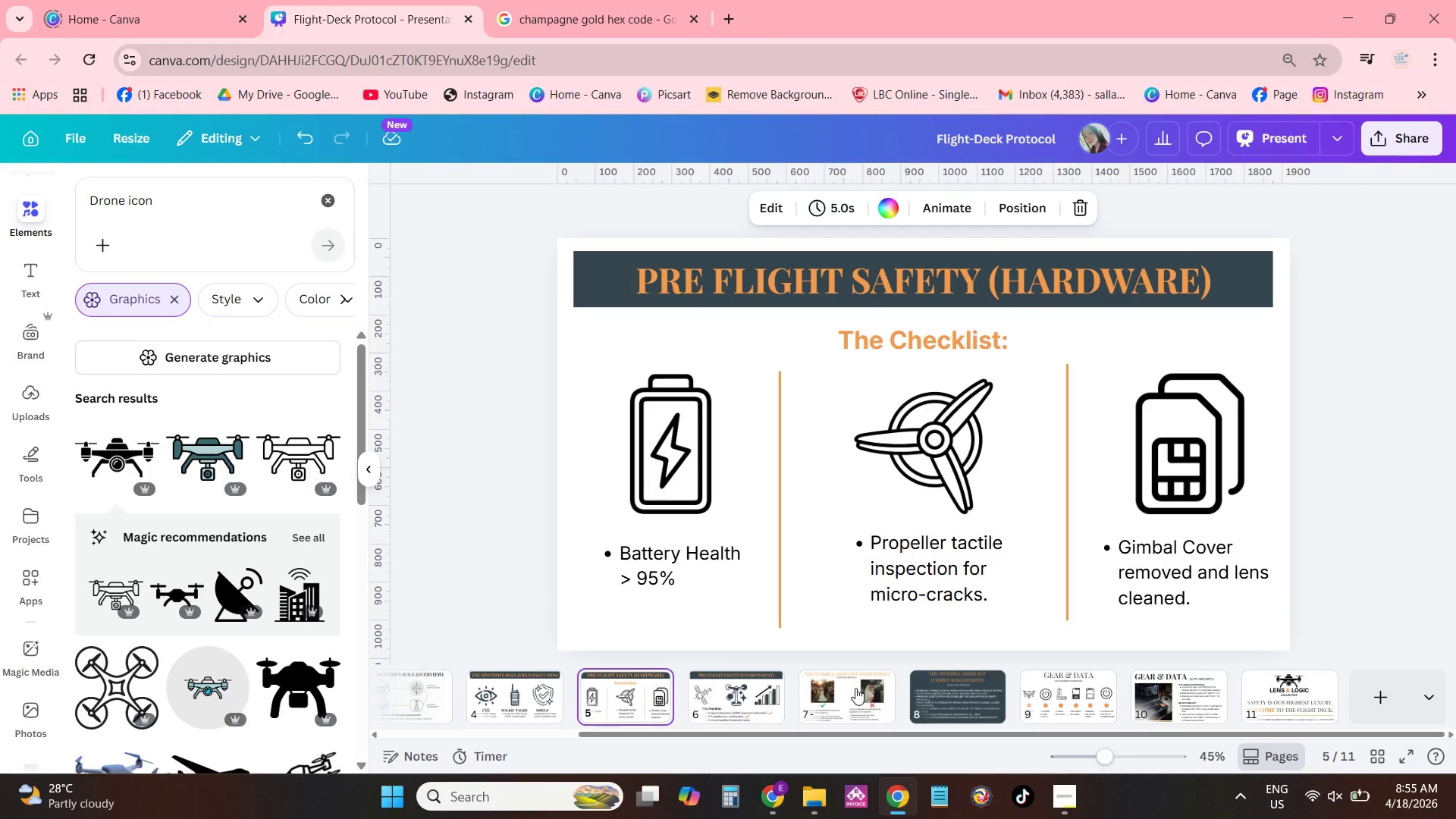 
wait(7.97)
 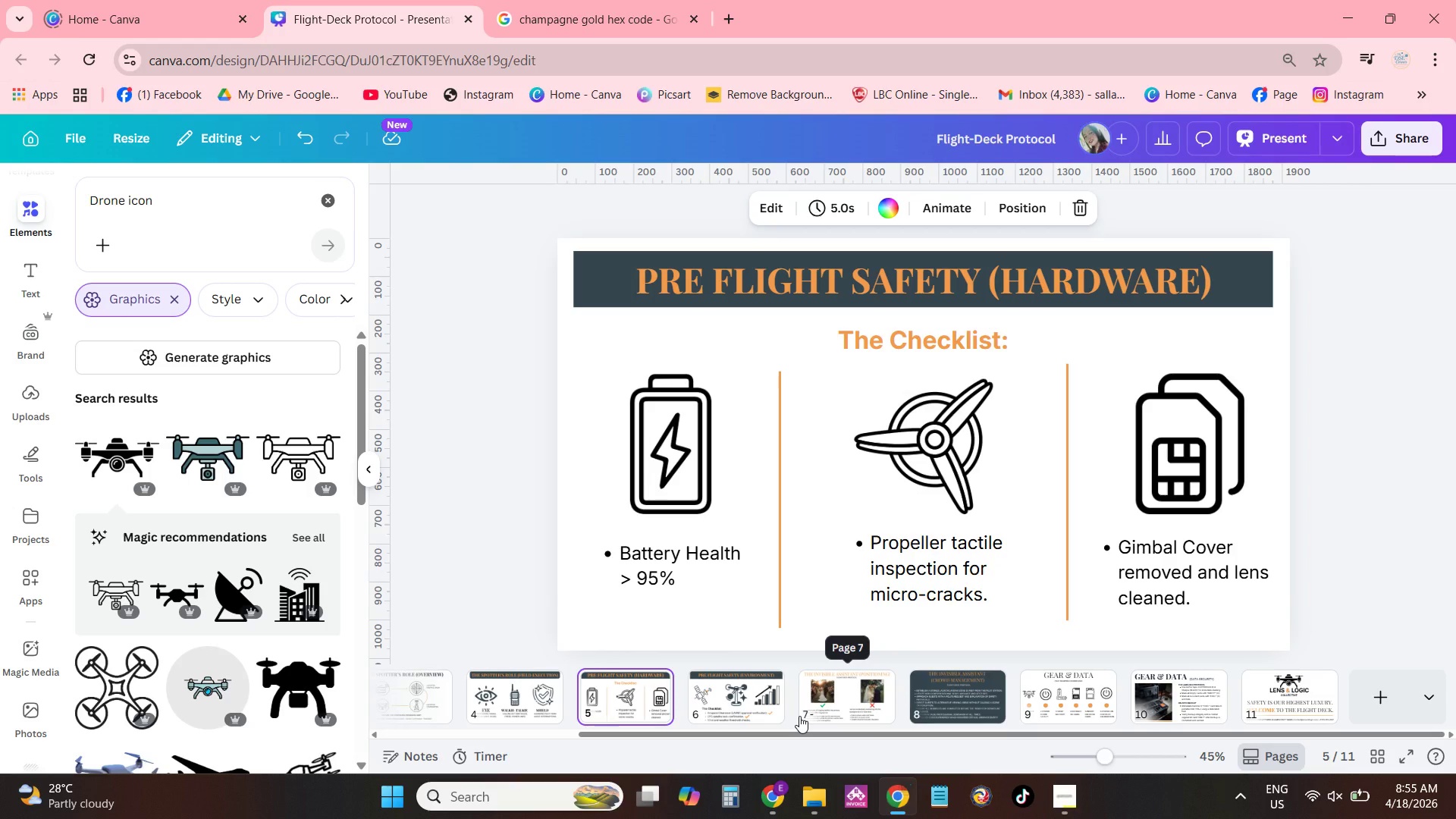 
left_click_drag(start_coordinate=[1108, 734], to_coordinate=[774, 734])
 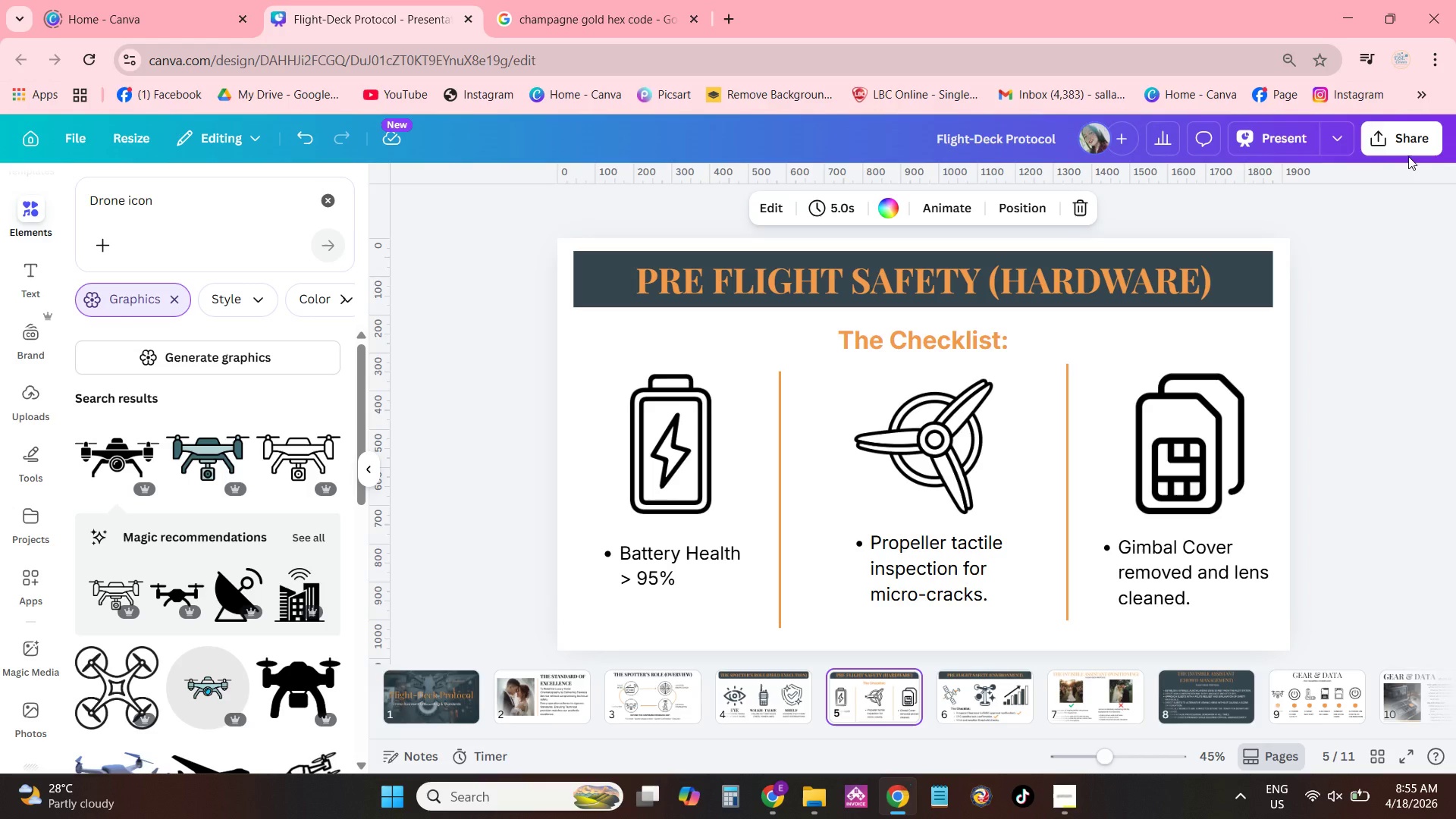 
left_click([1409, 144])
 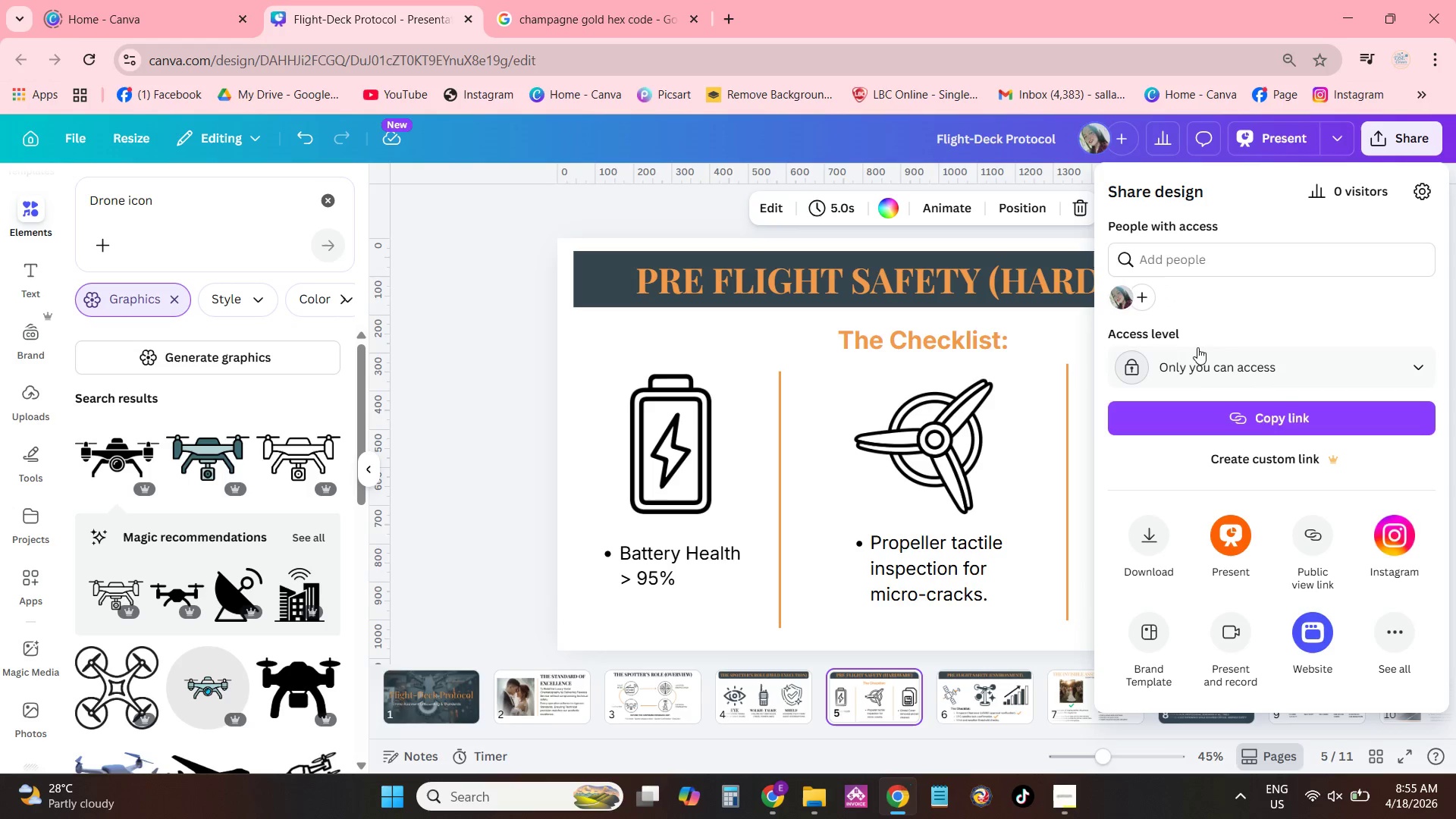 
left_click([1208, 370])
 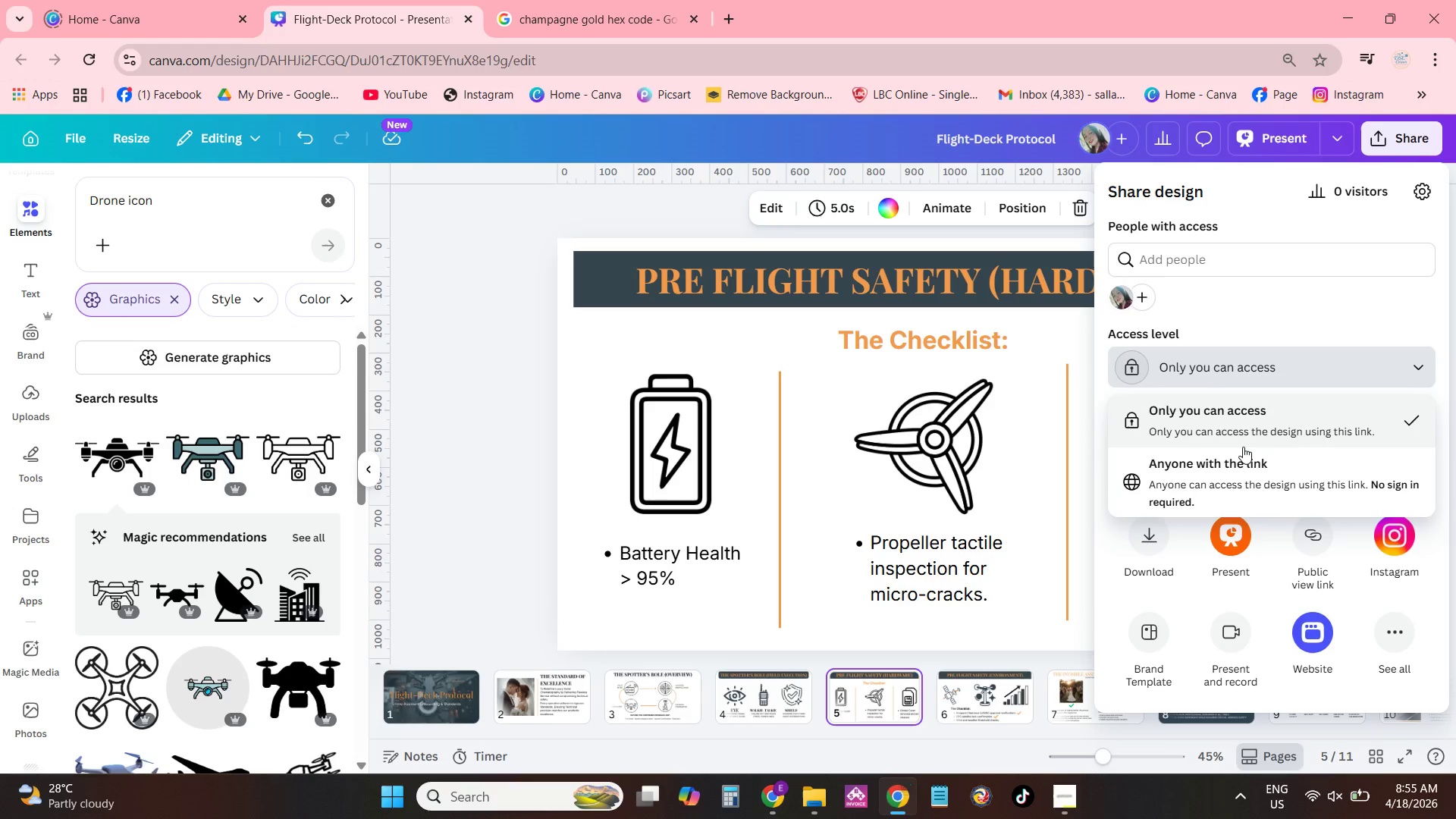 
left_click([1248, 472])
 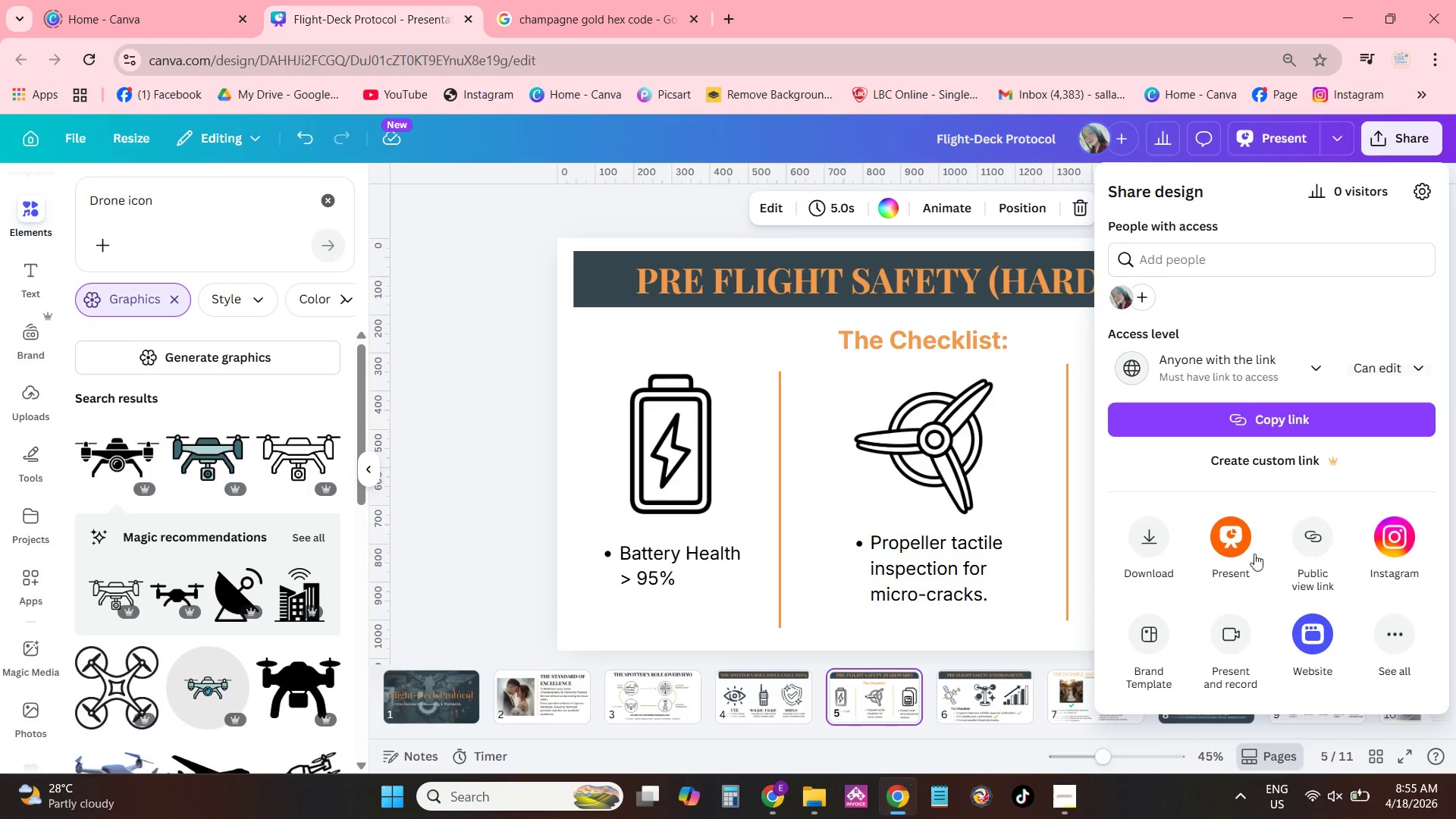 
left_click([1156, 545])
 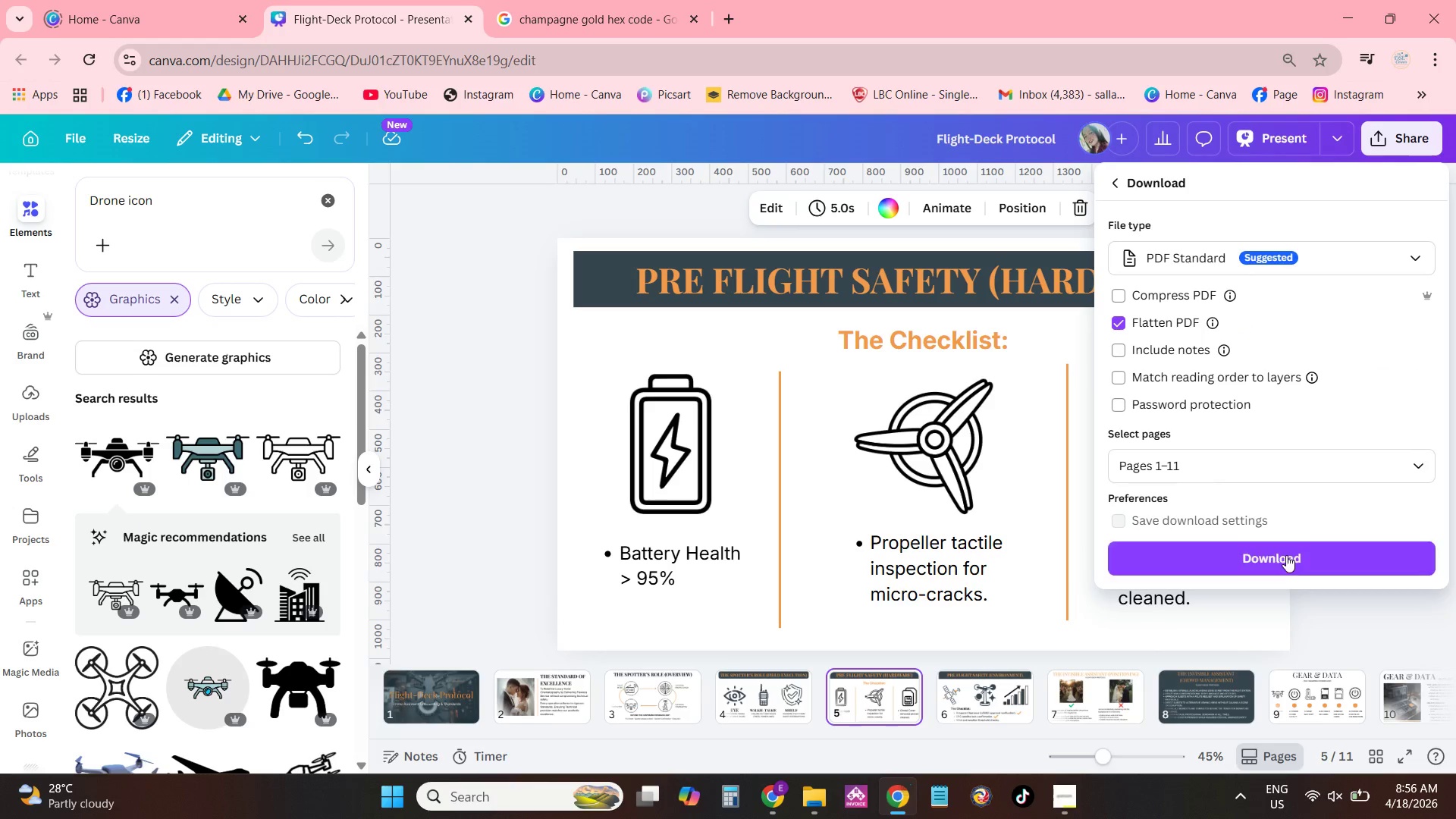 
left_click([1280, 562])
 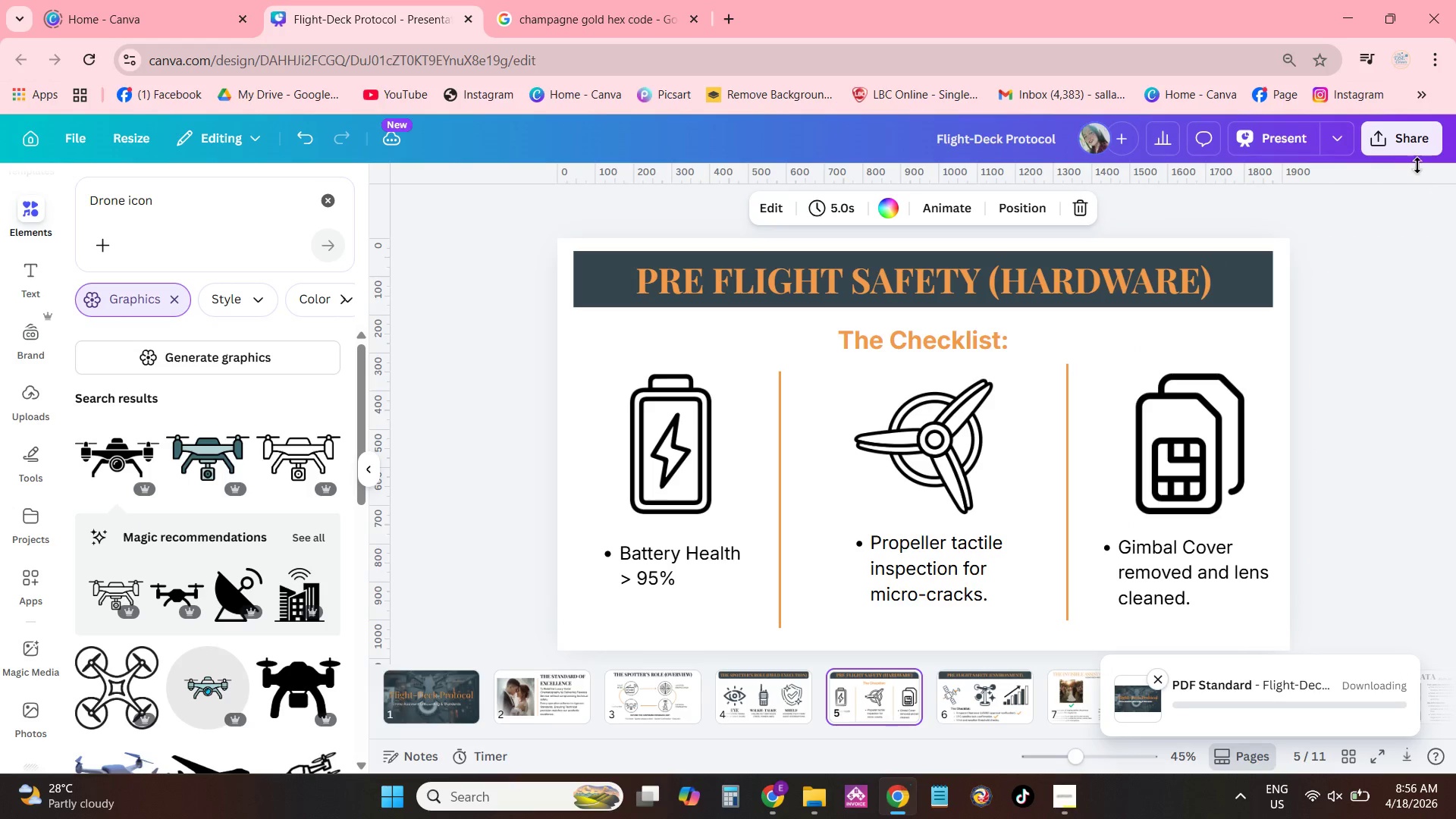 
left_click([1398, 136])
 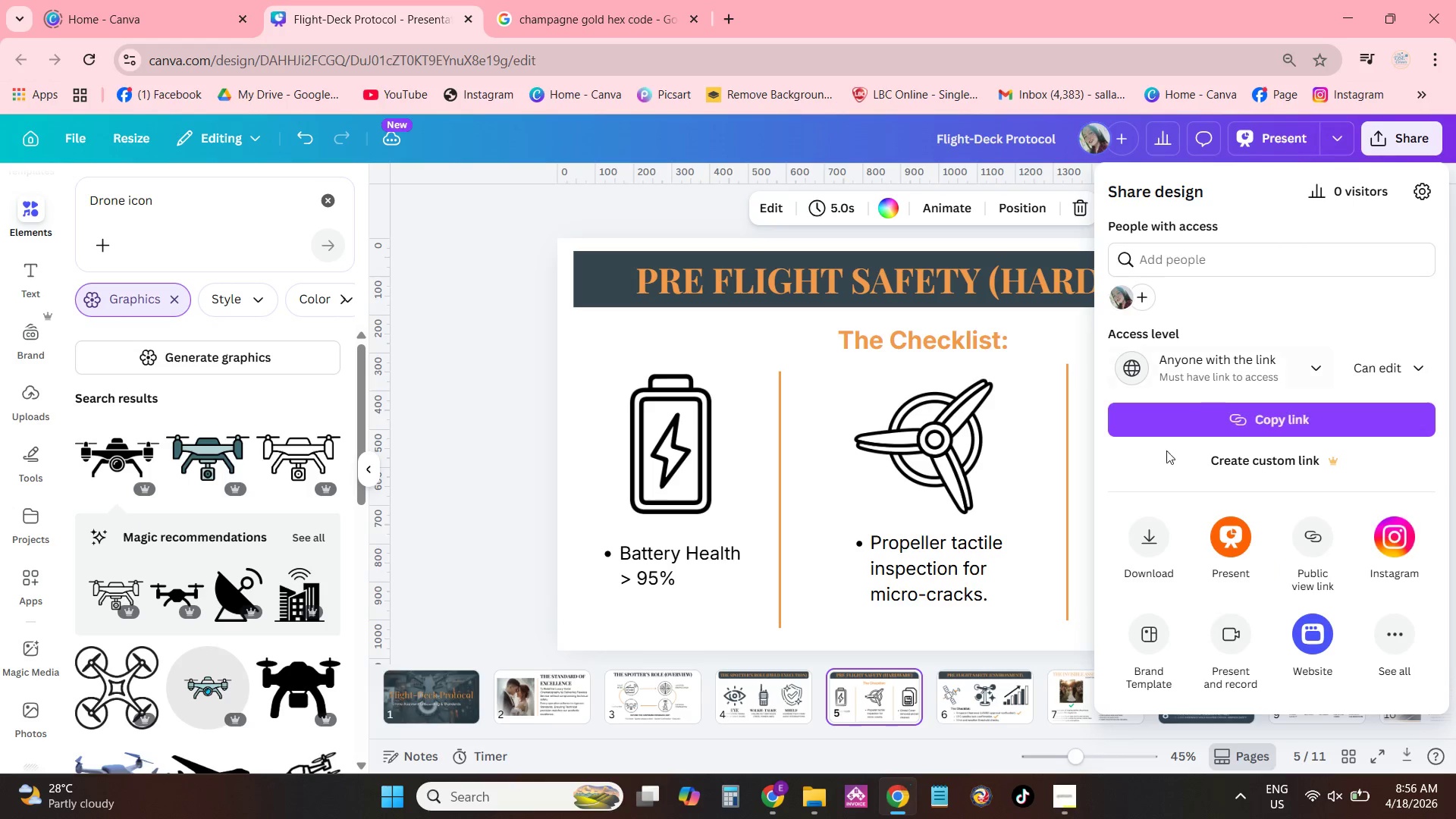 
left_click([1150, 526])
 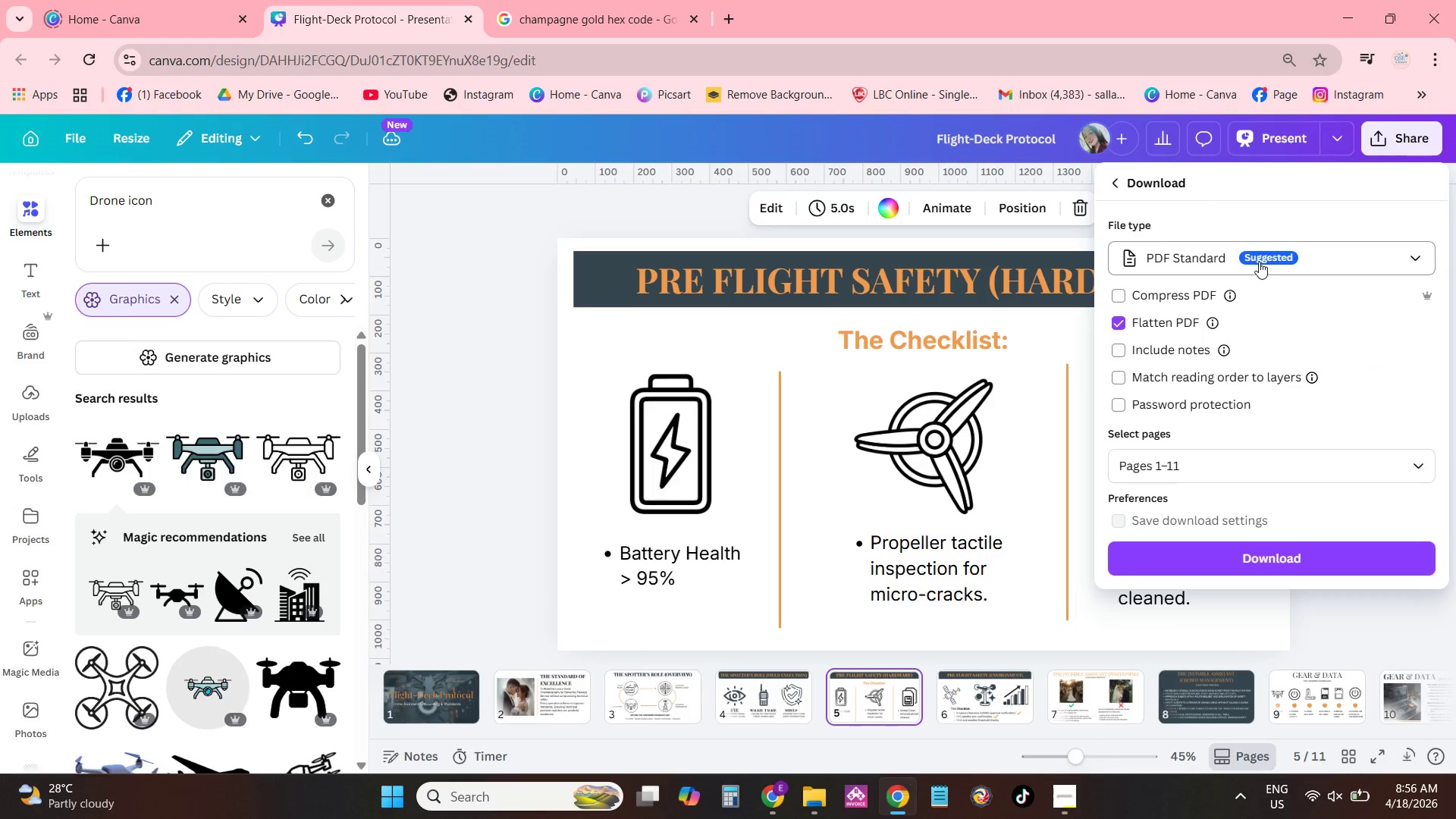 